 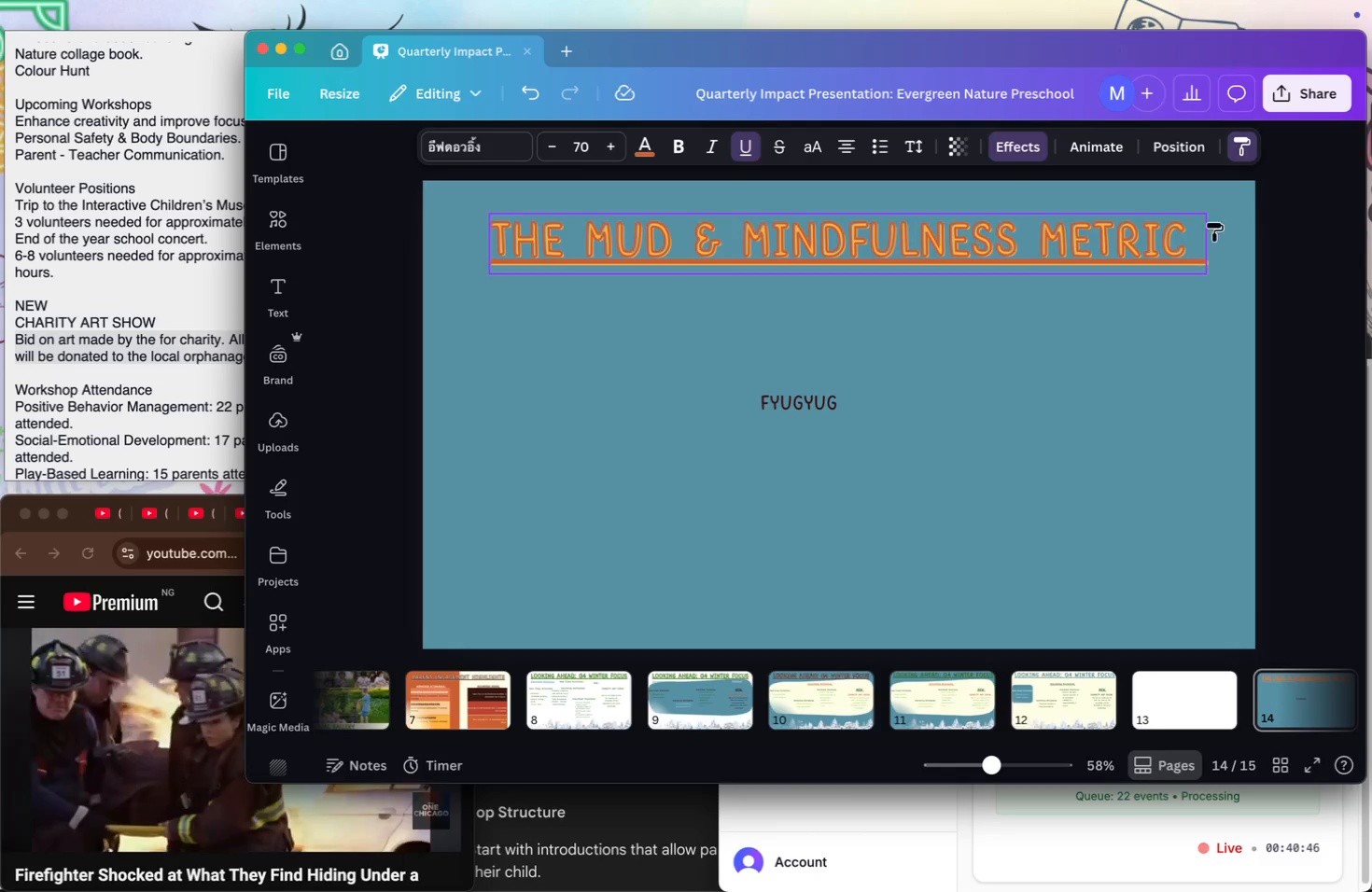 
left_click([1056, 685])
 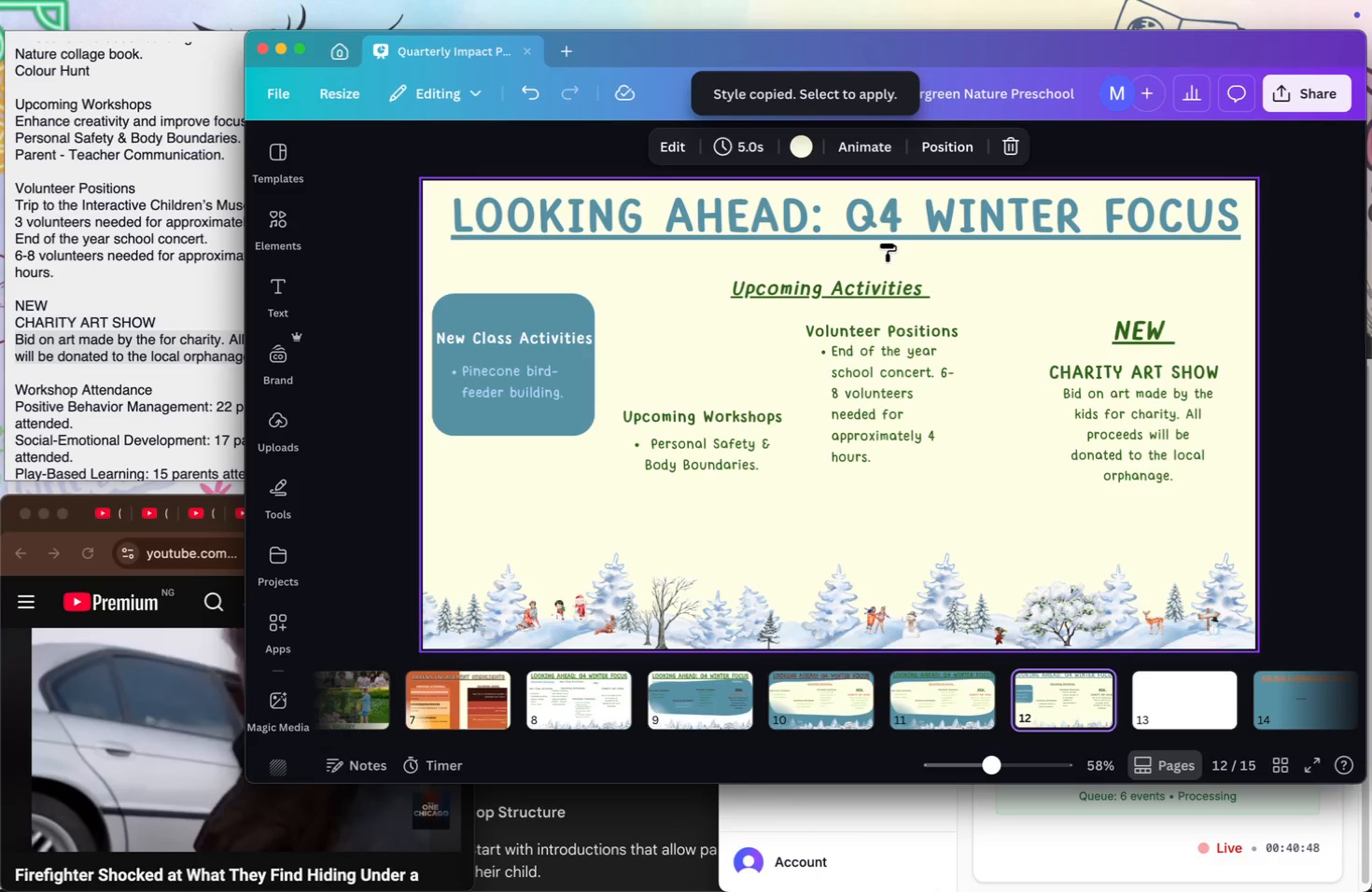 
left_click([885, 226])
 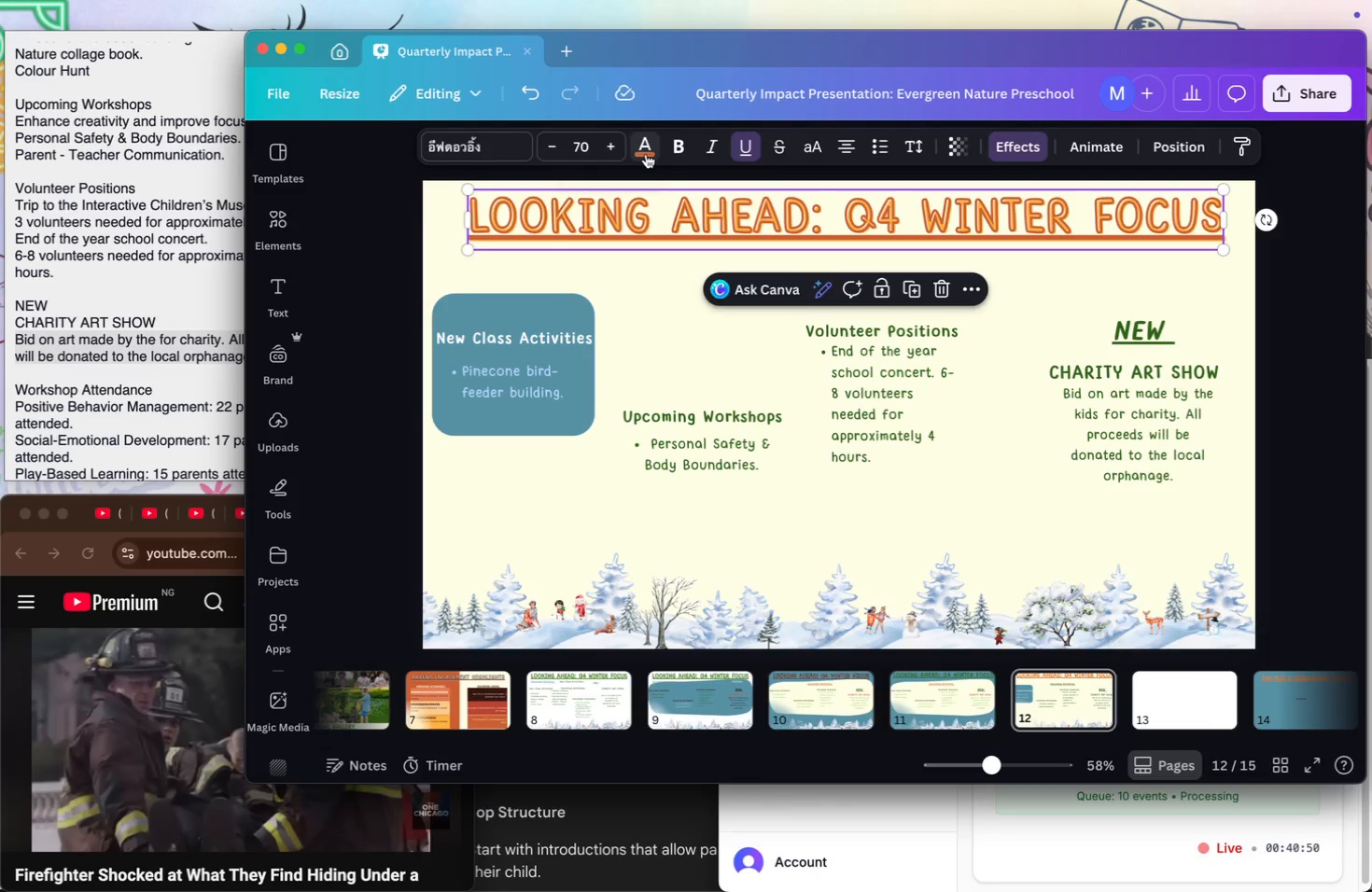 
left_click([647, 149])
 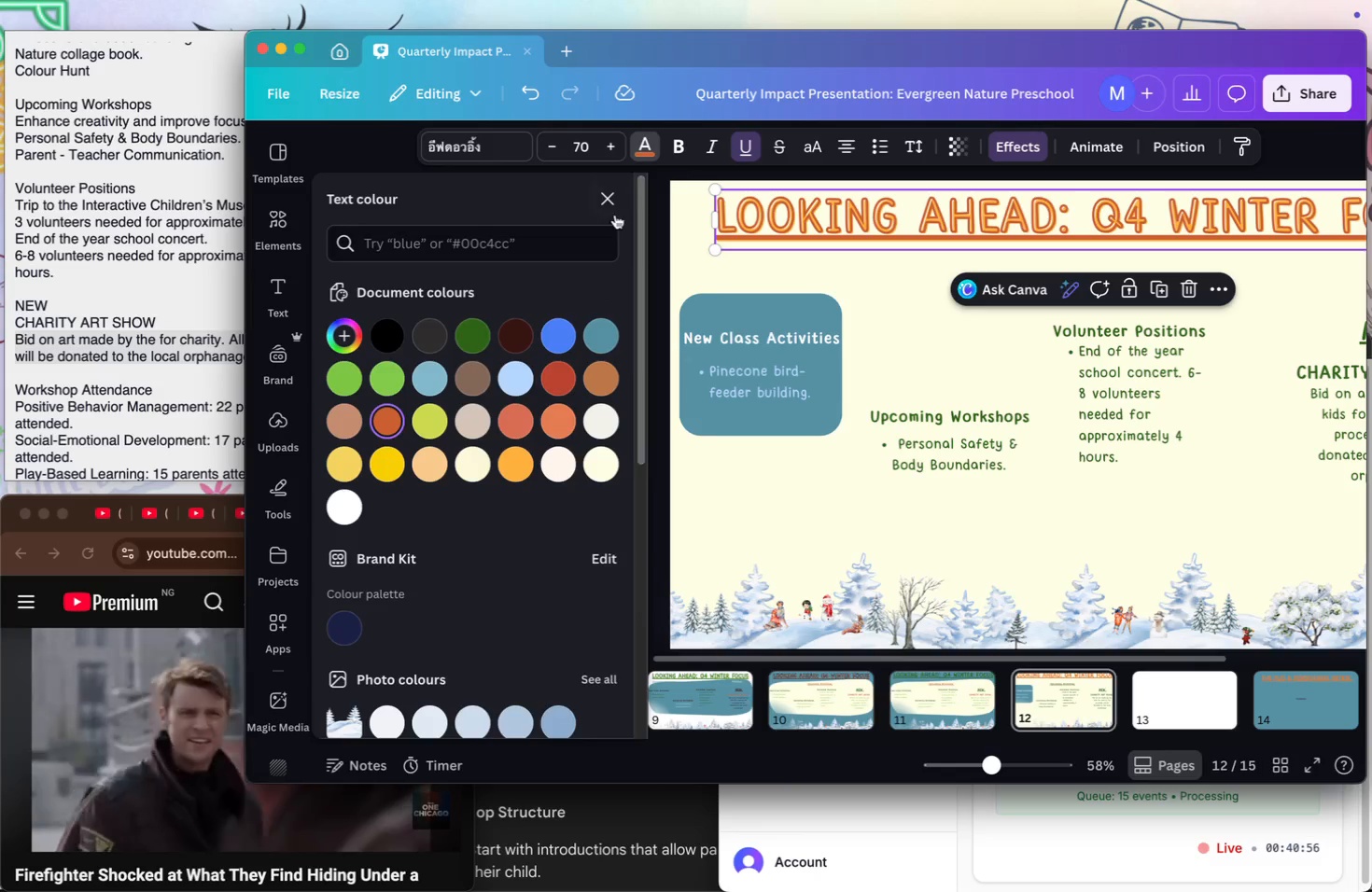 
wait(6.89)
 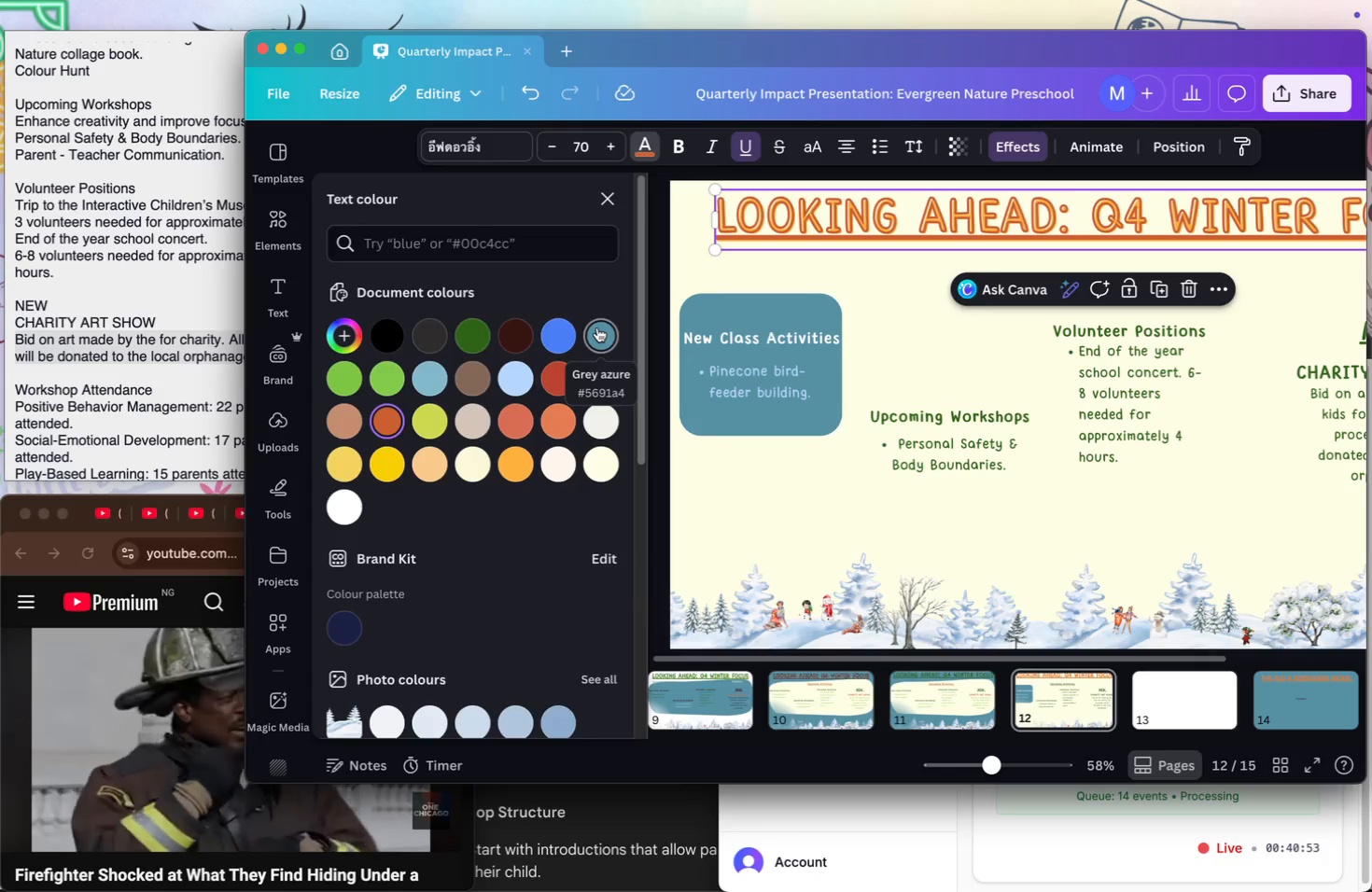 
left_click([1337, 377])
 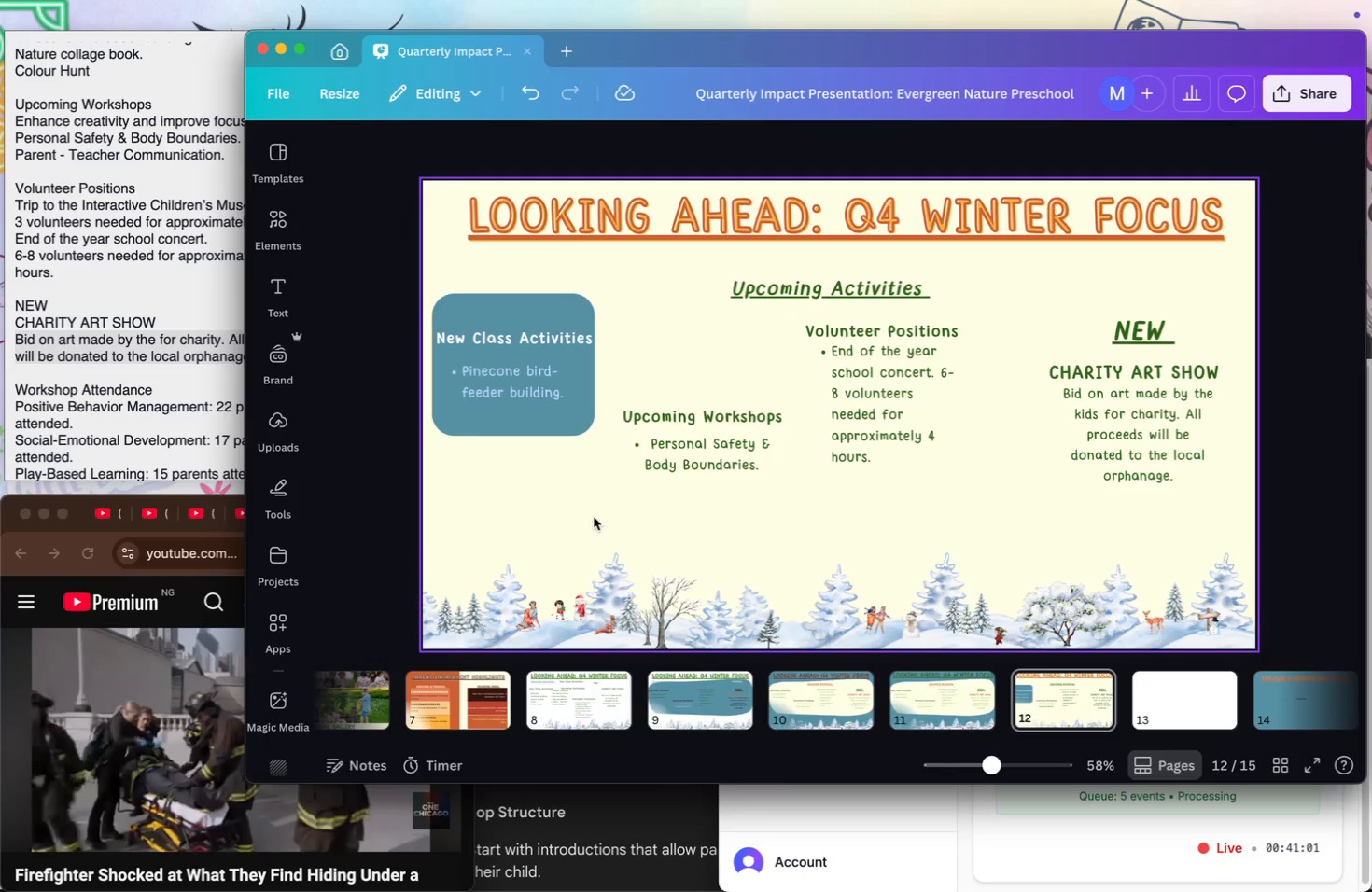 
right_click([1019, 693])
 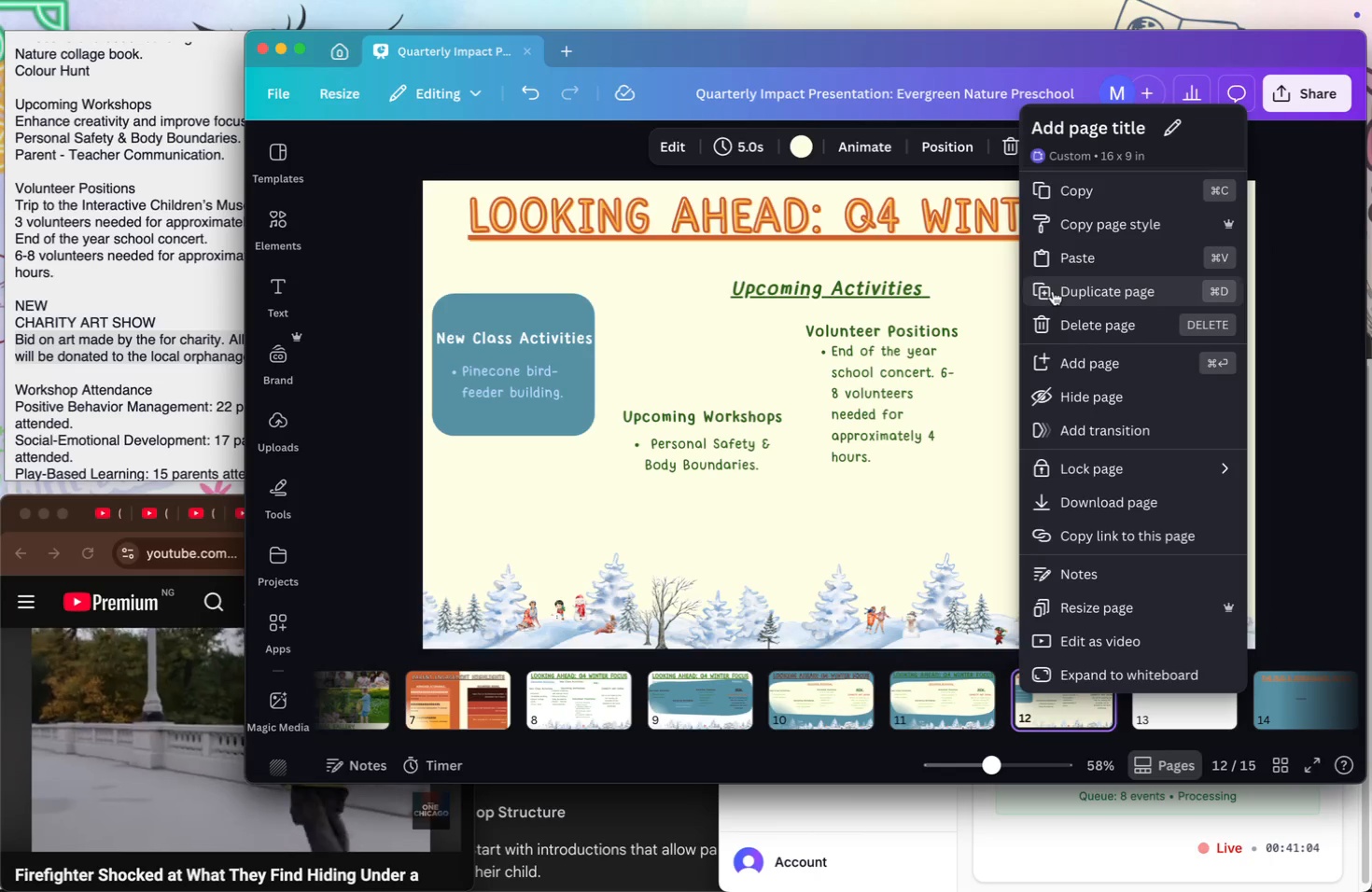 
left_click([1053, 291])
 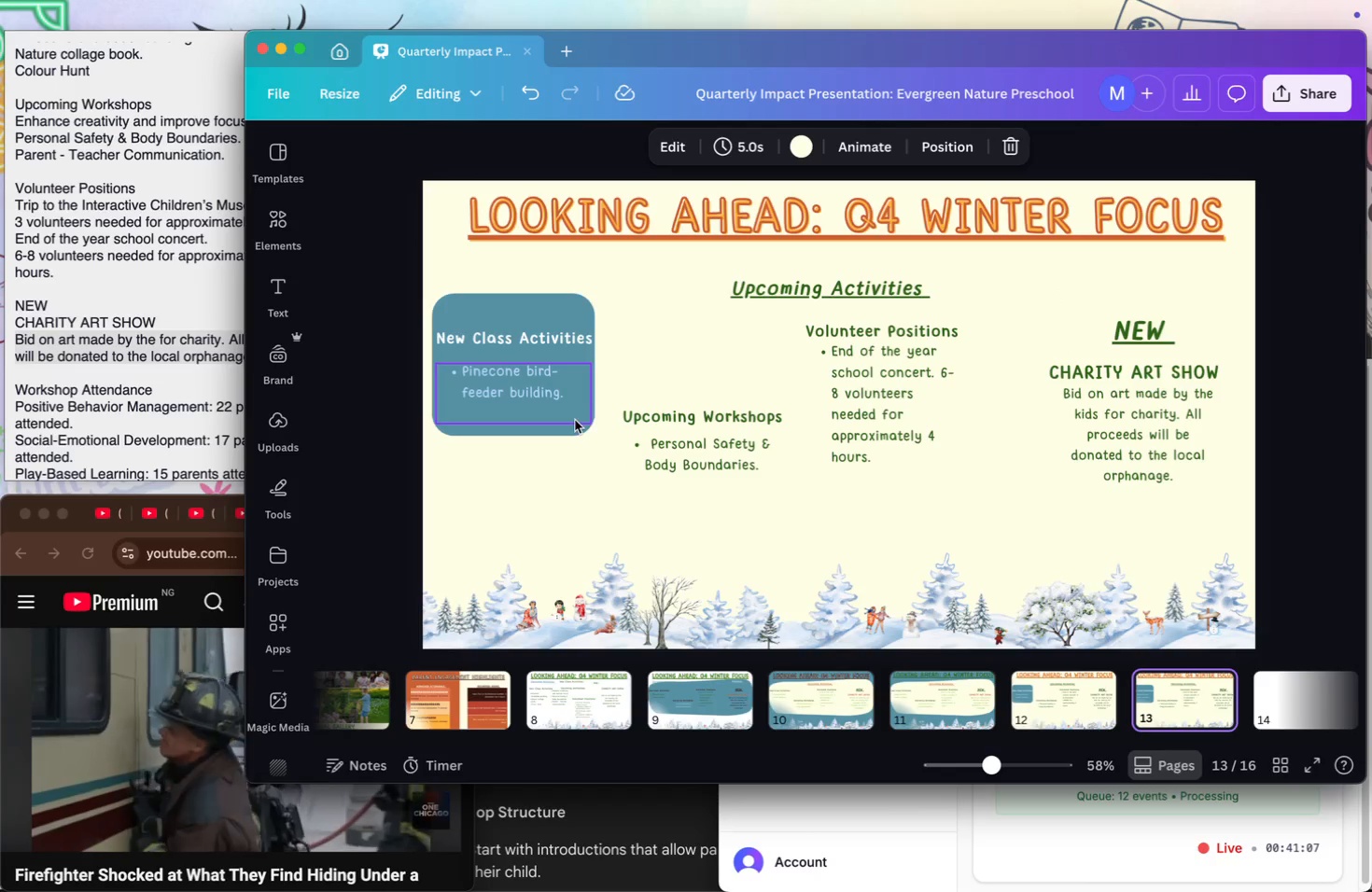 
left_click([575, 429])
 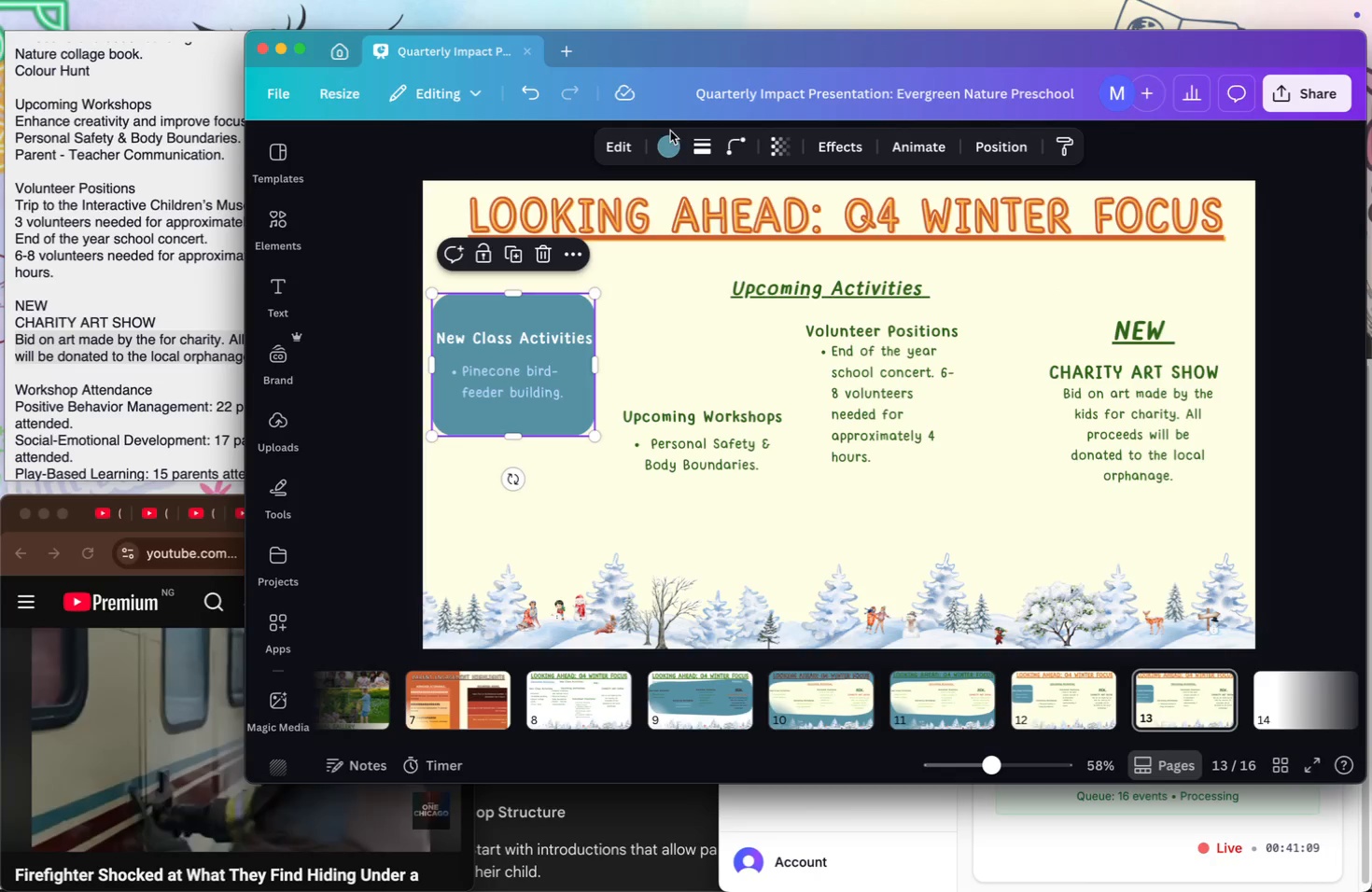 
left_click([666, 137])
 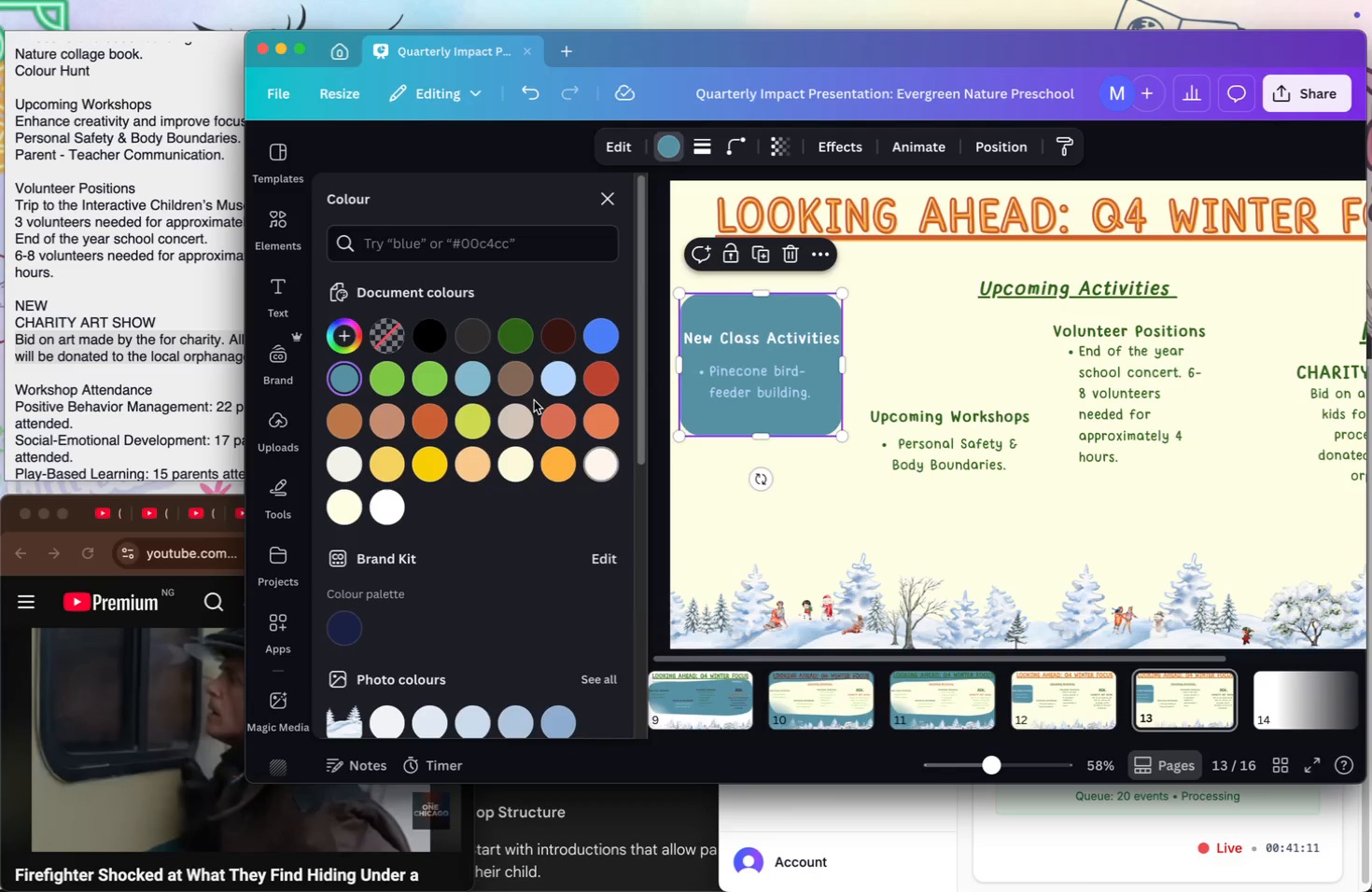 
left_click([547, 391])
 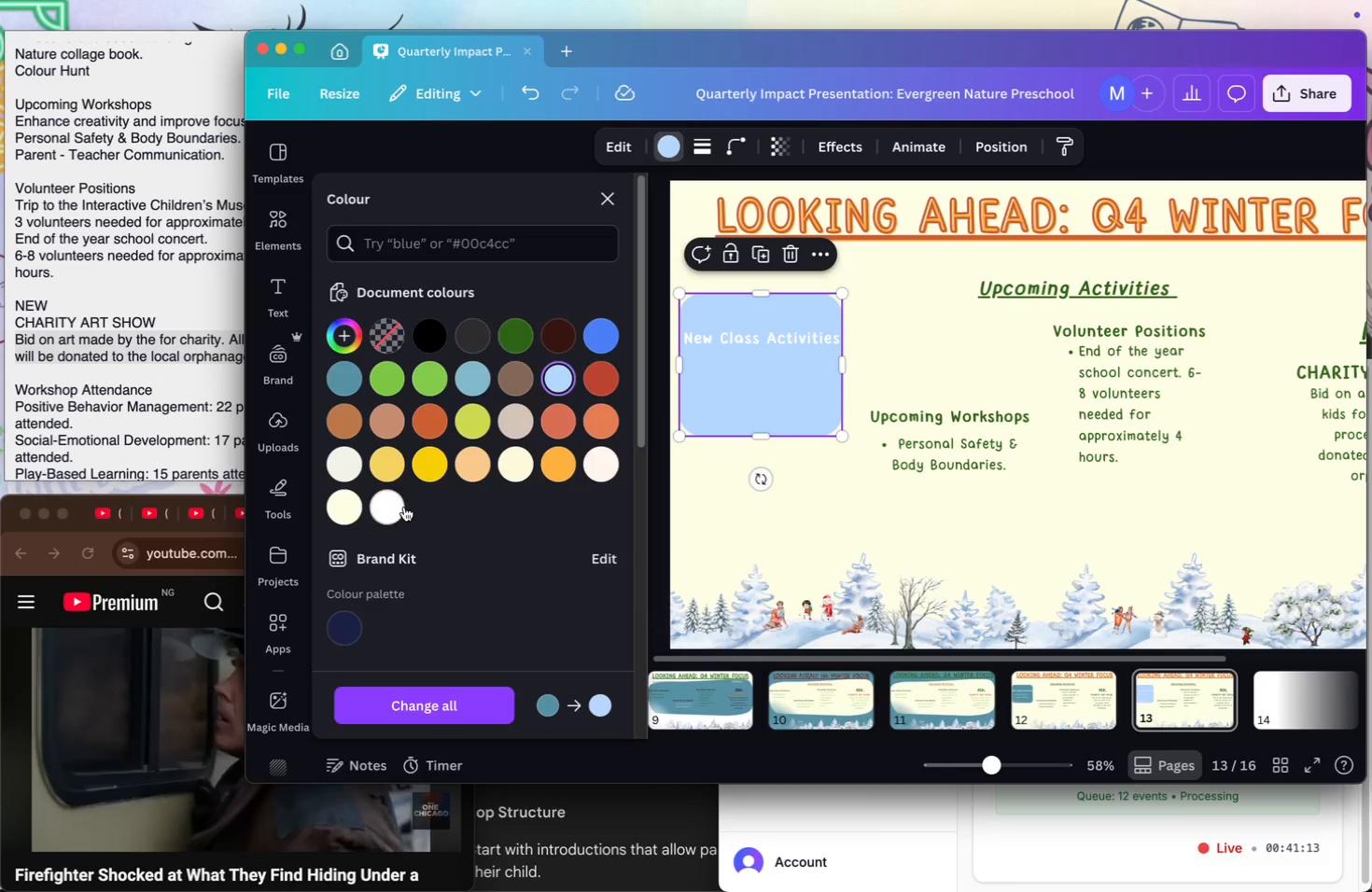 
left_click([399, 508])
 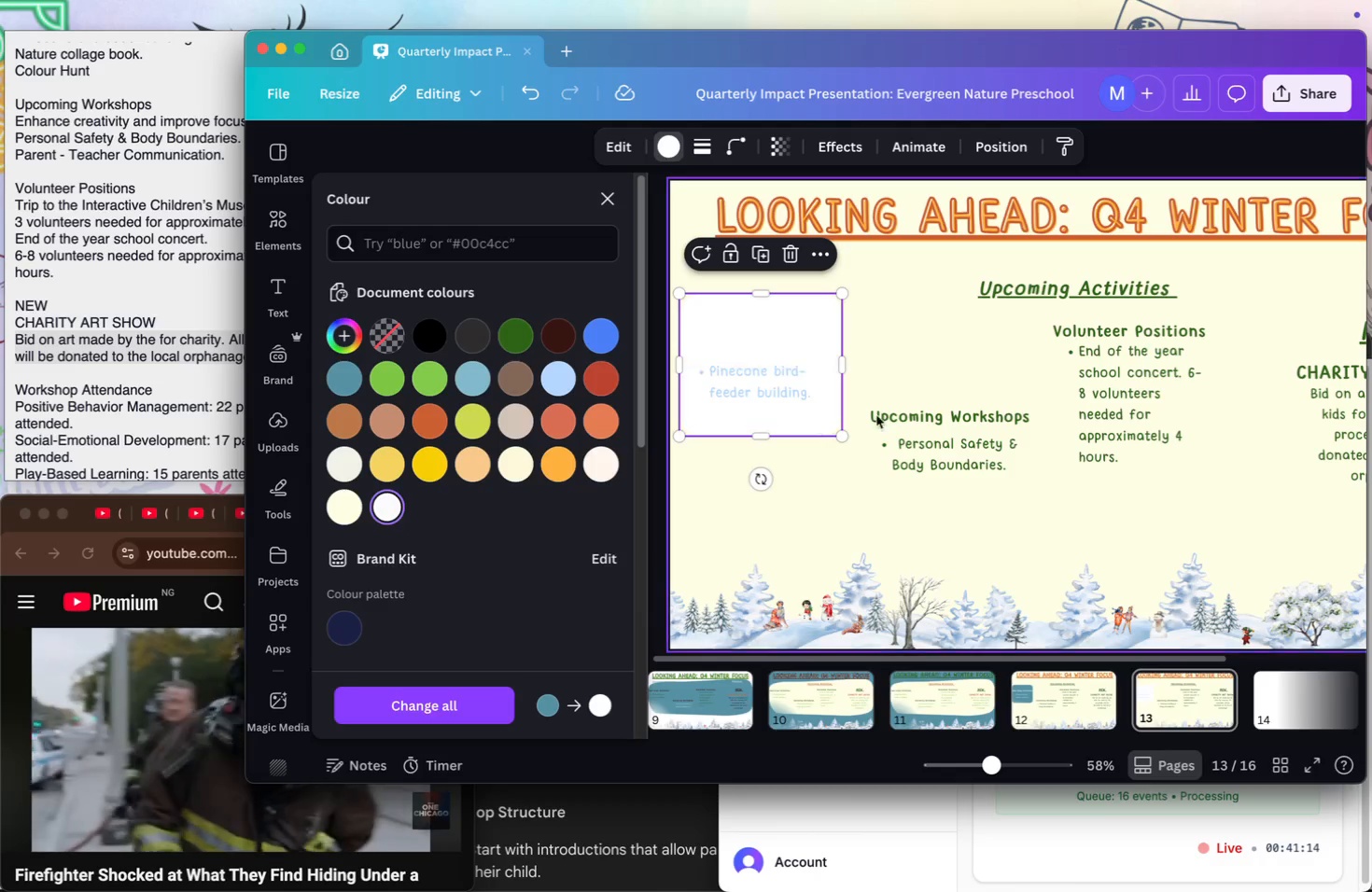 
left_click([944, 372])
 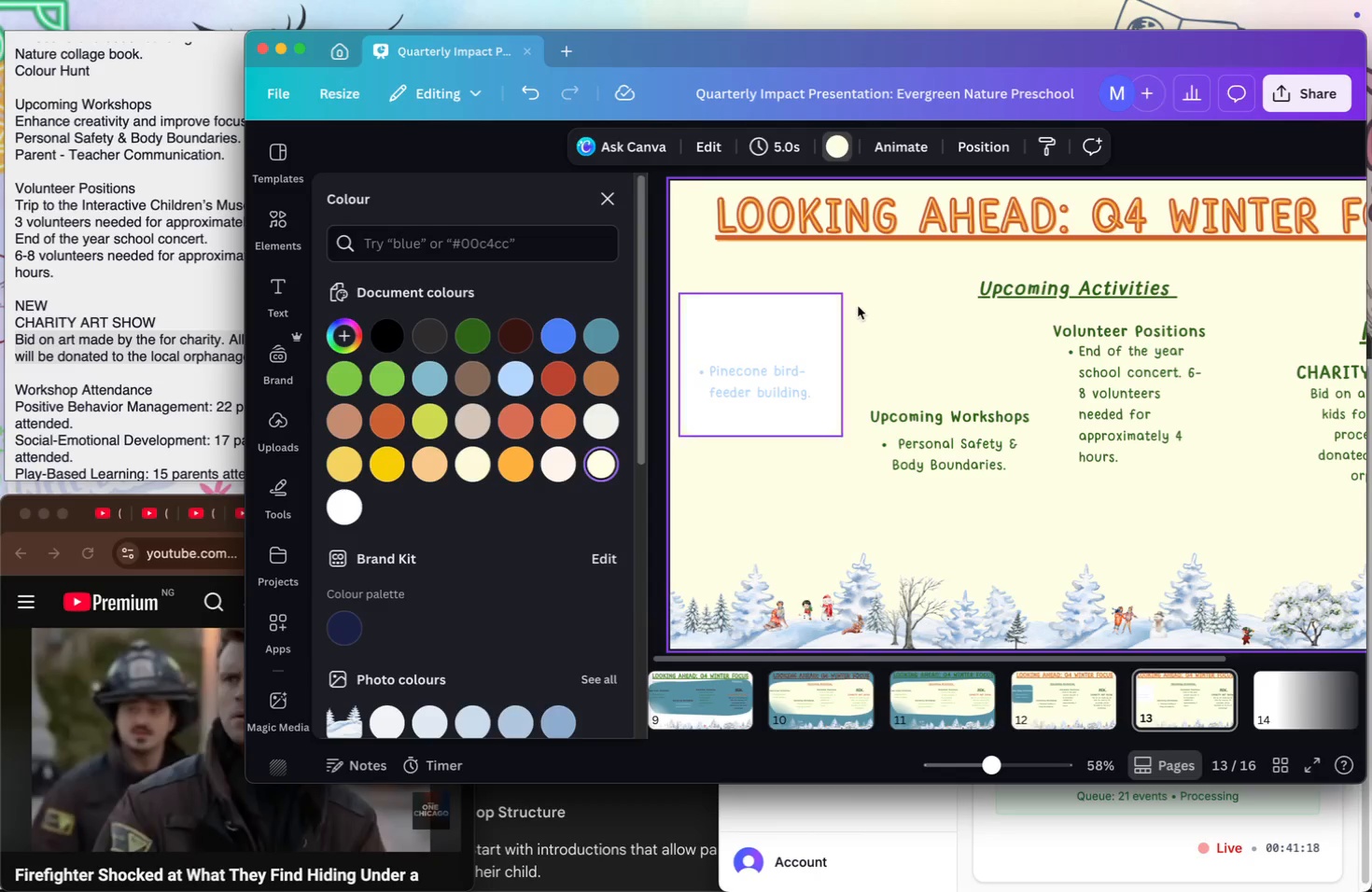 
key(Meta+Z)
 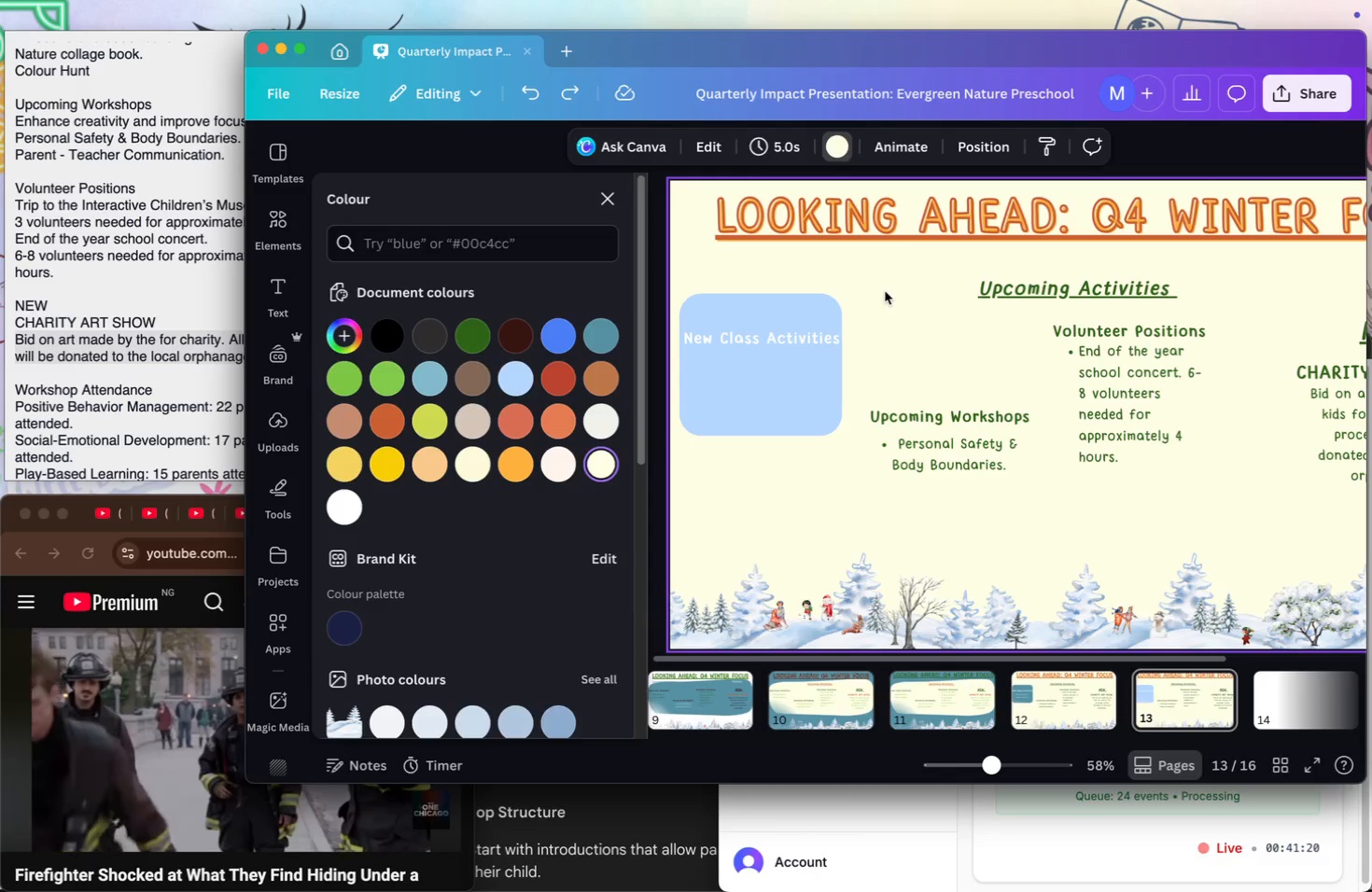 
key(Meta+Z)
 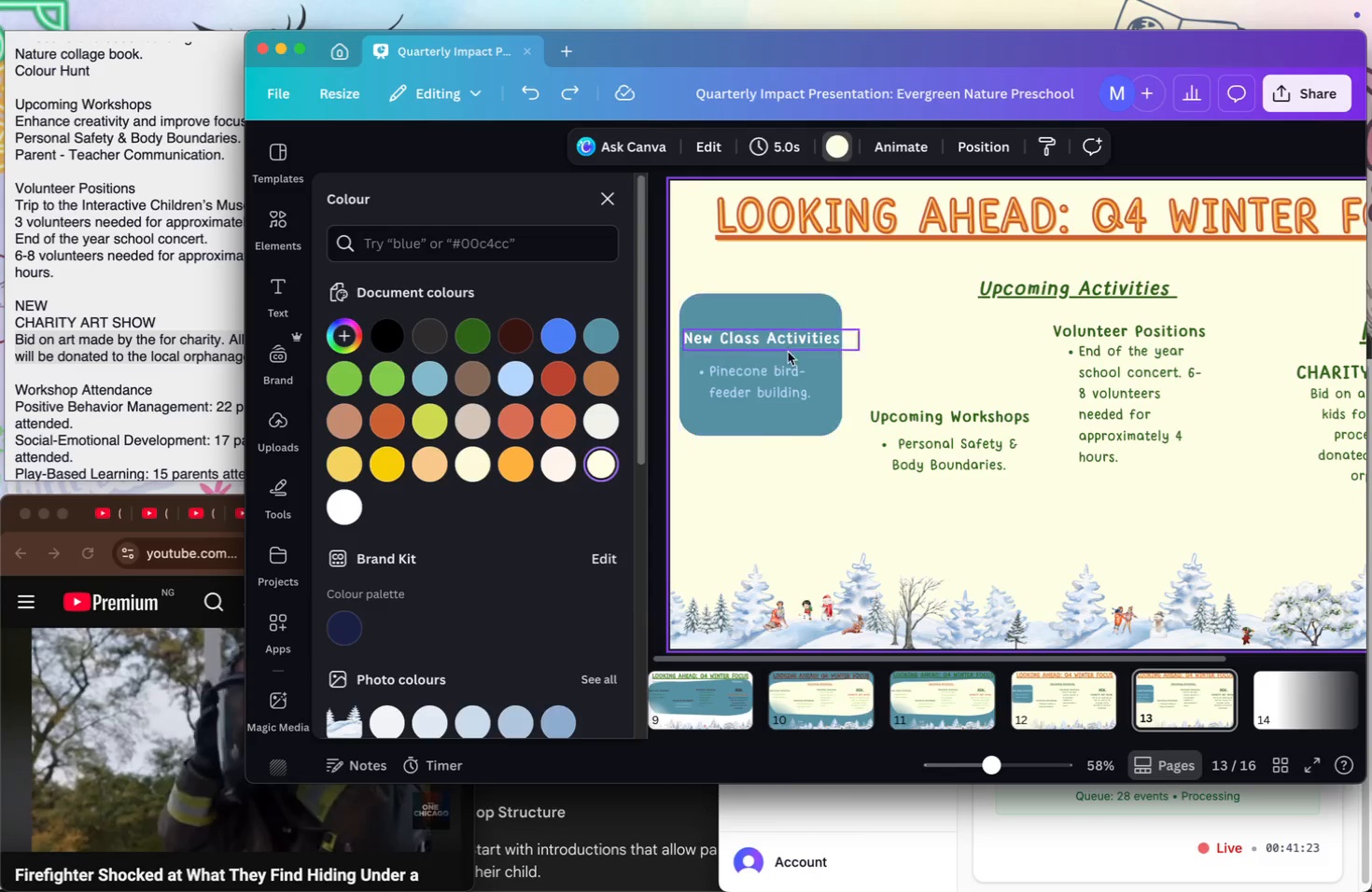 
left_click([806, 435])
 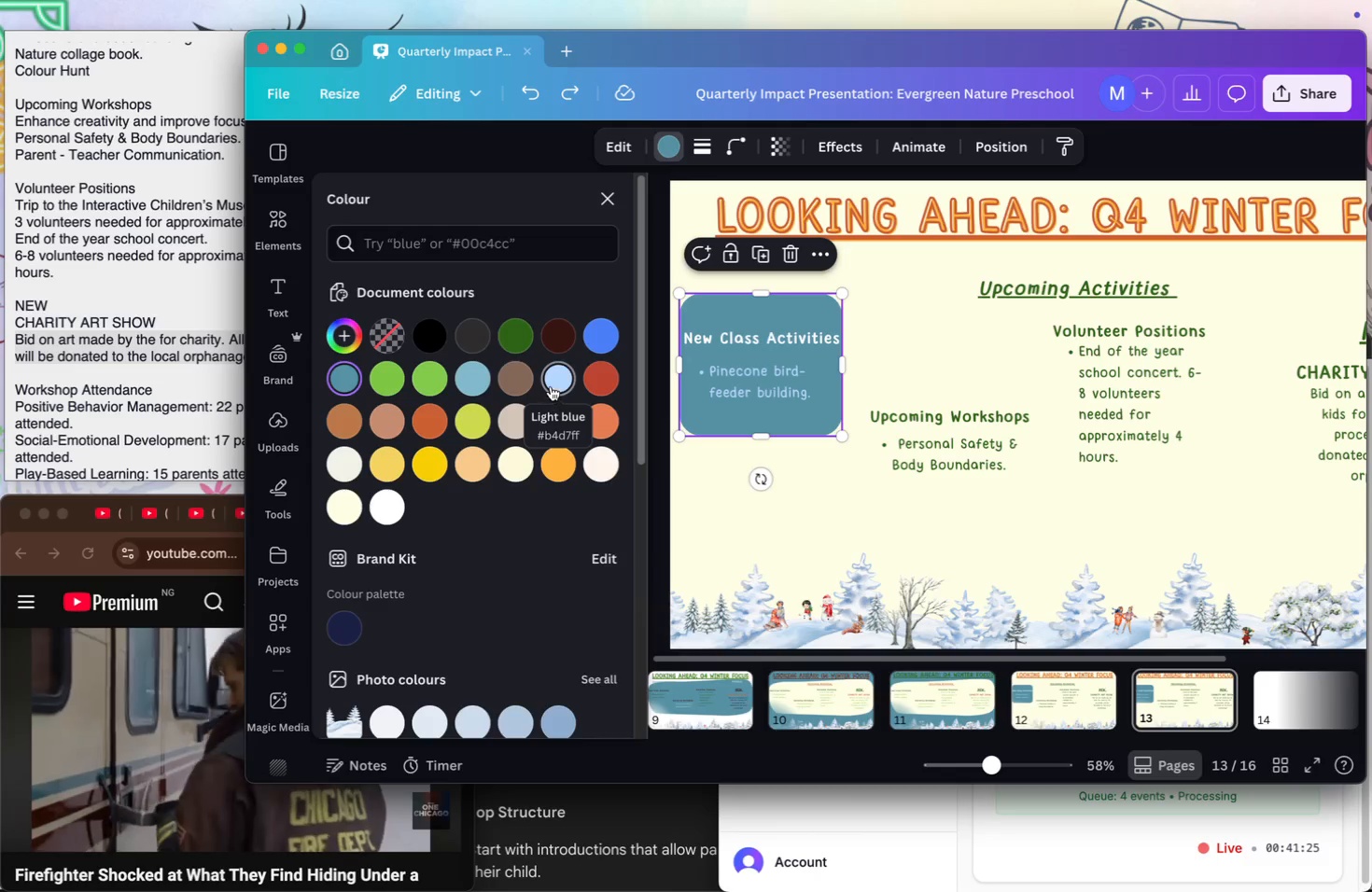 
left_click([552, 384])
 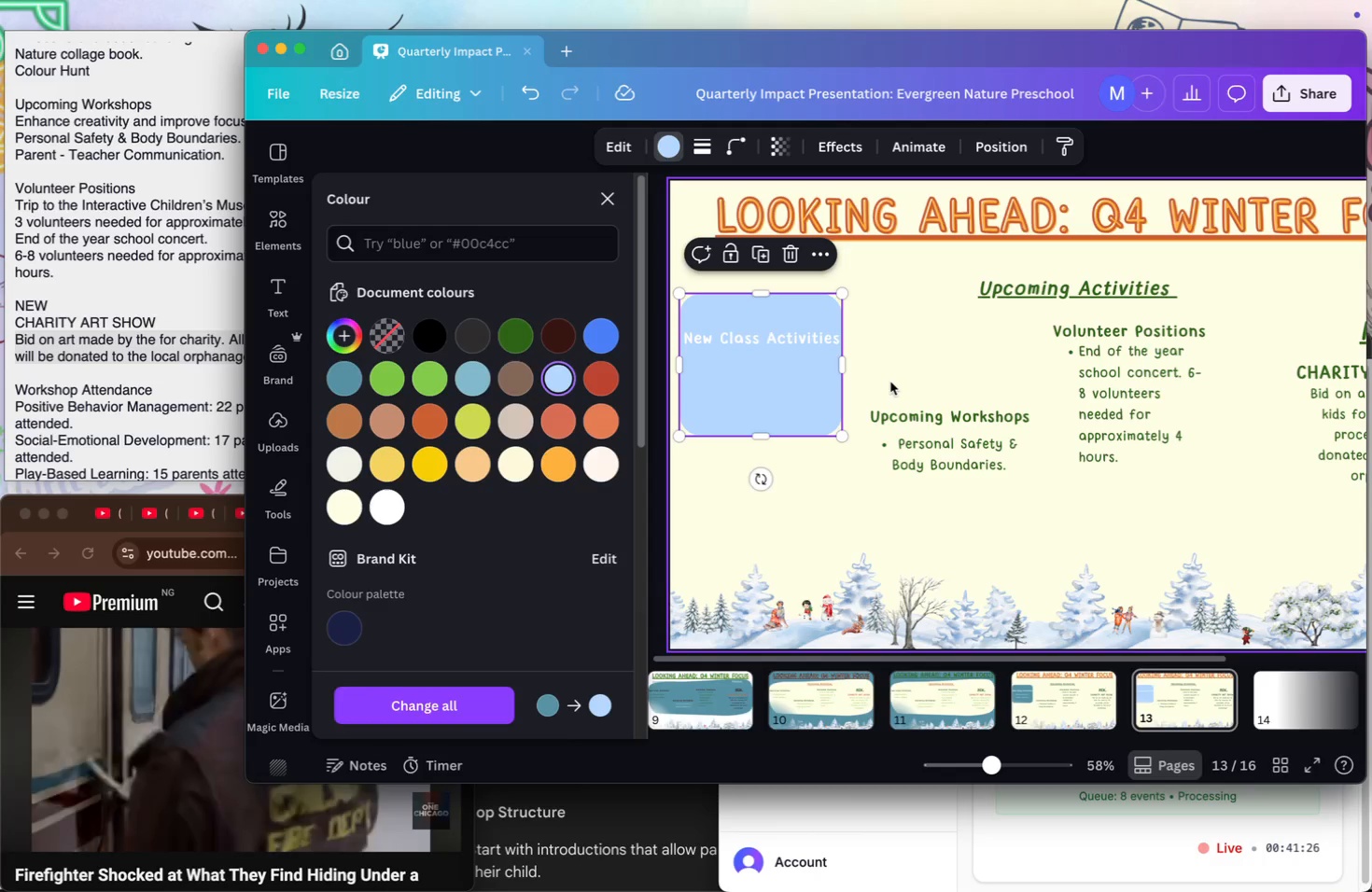 
left_click([891, 382])
 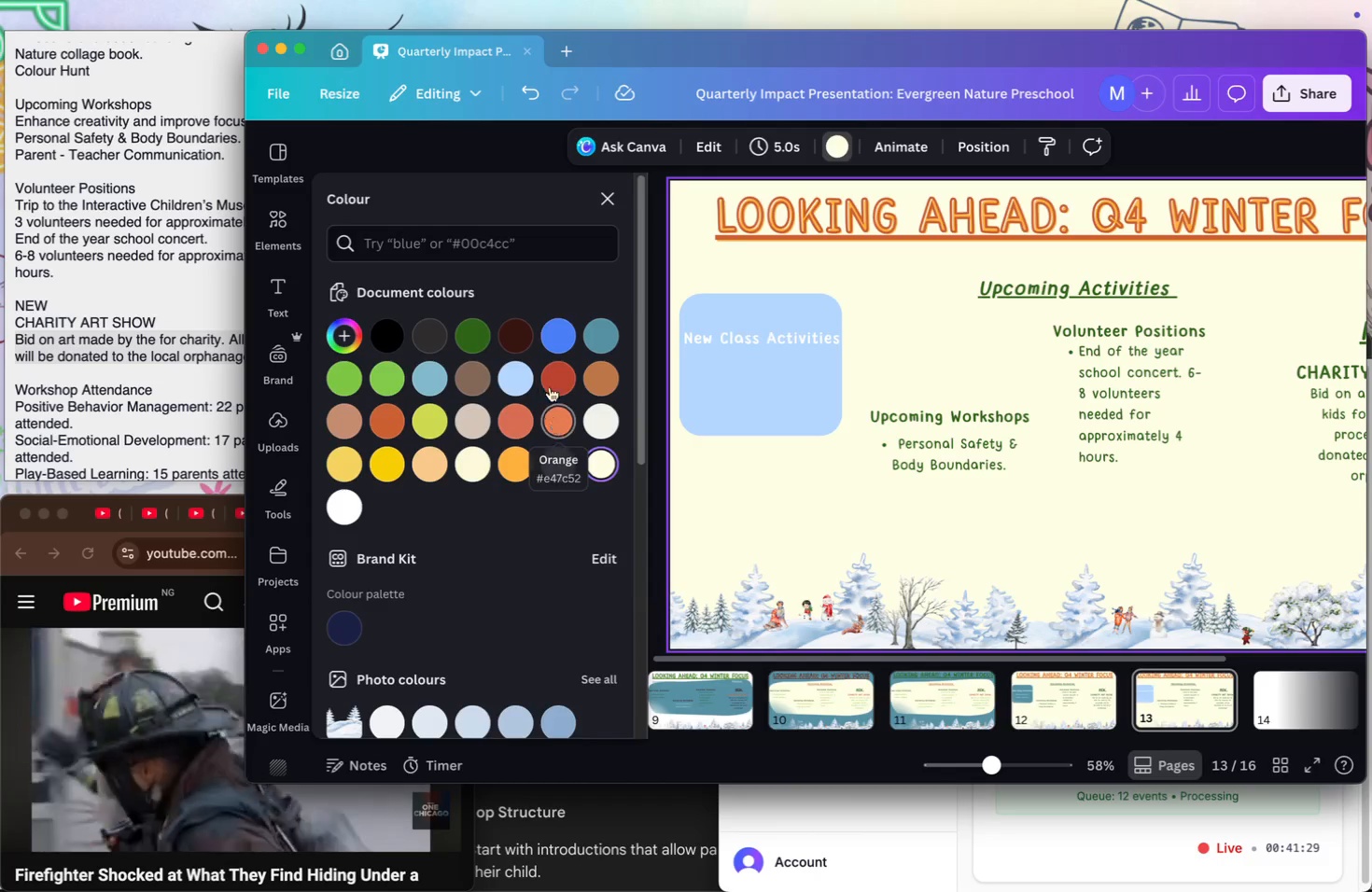 
scroll: coordinate [488, 546], scroll_direction: down, amount: 10.0
 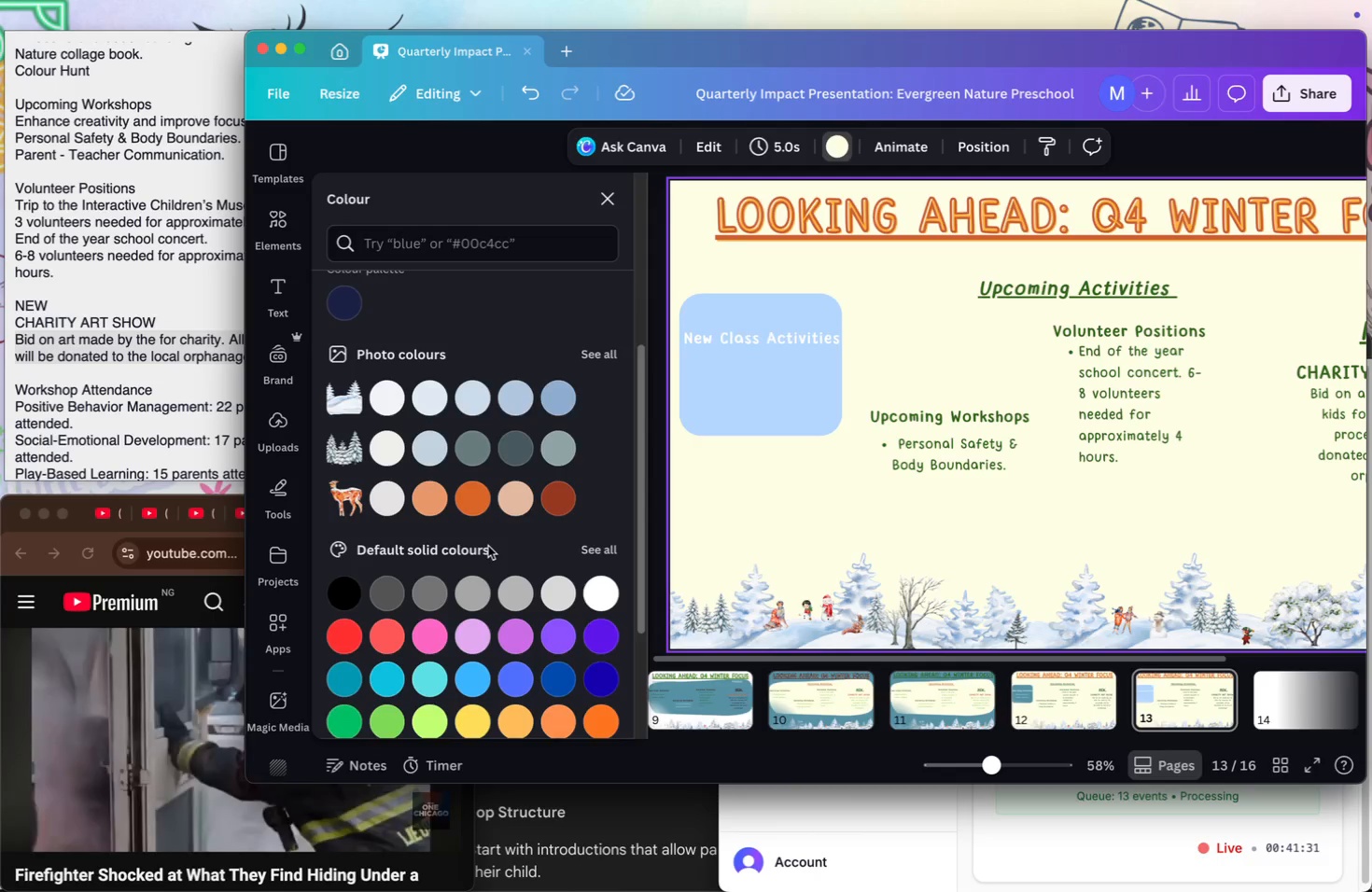 
scroll: coordinate [426, 534], scroll_direction: up, amount: 11.0
 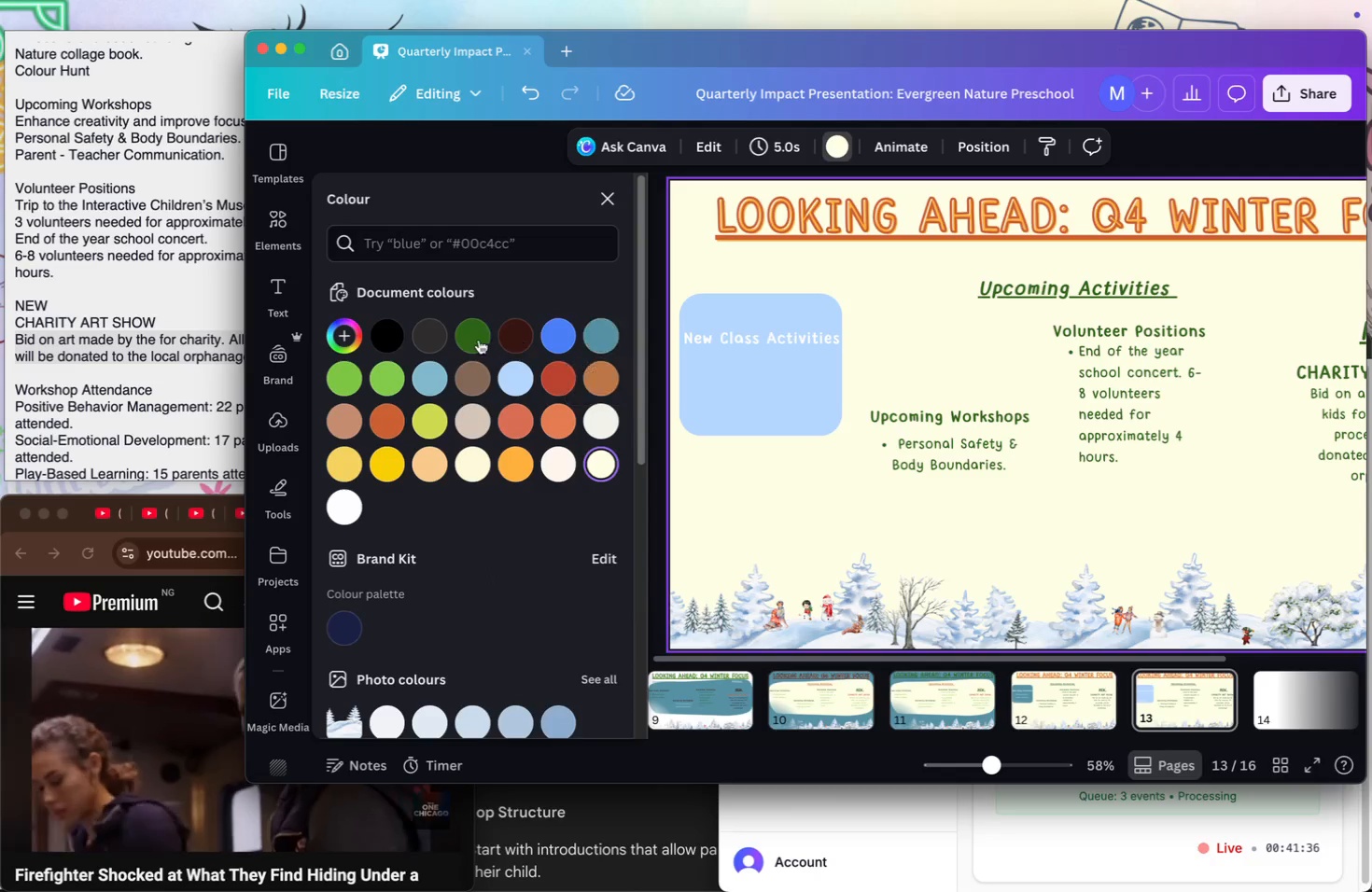 
left_click([458, 339])
 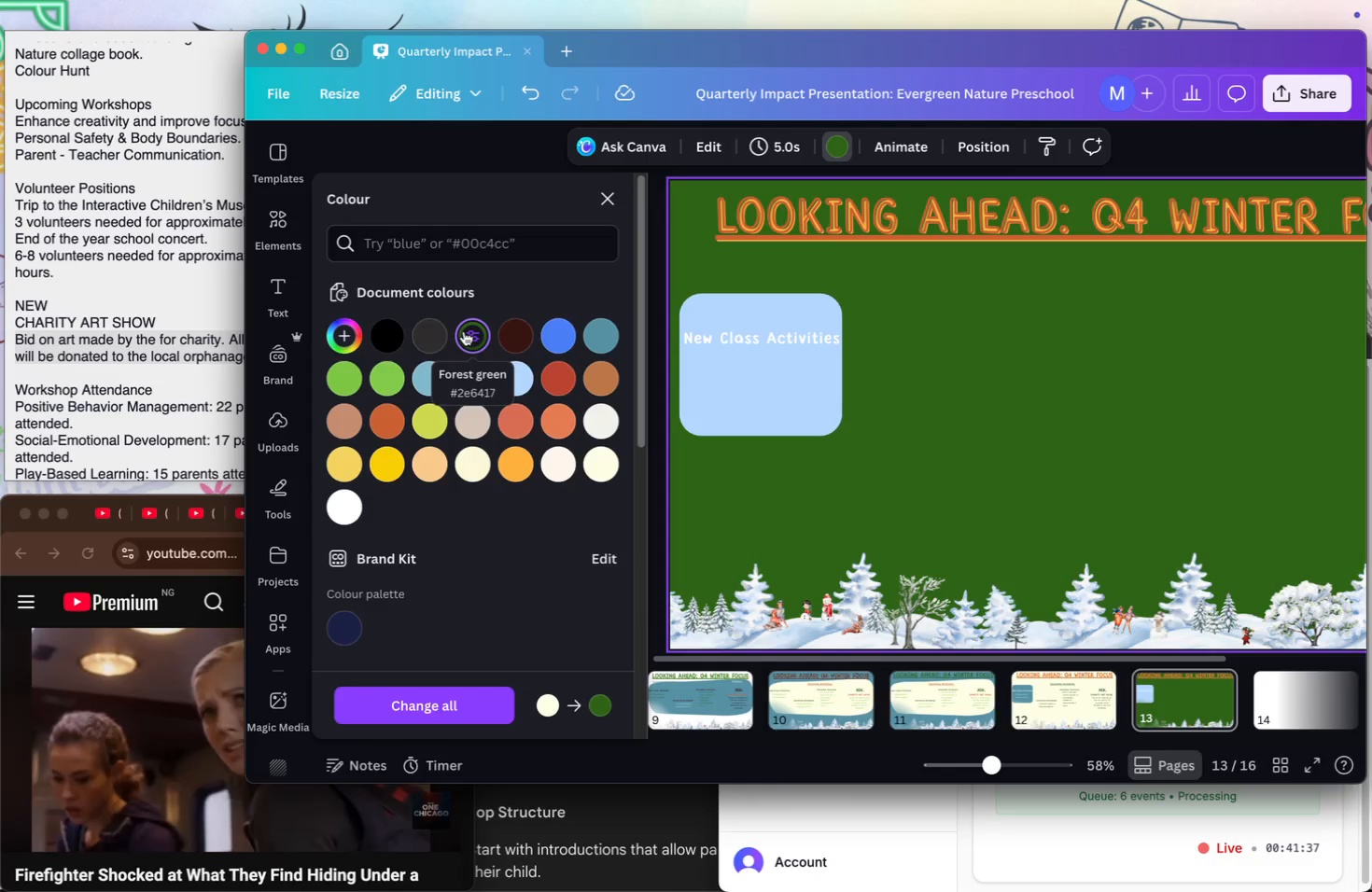 
key(Meta+CommandLeft)
 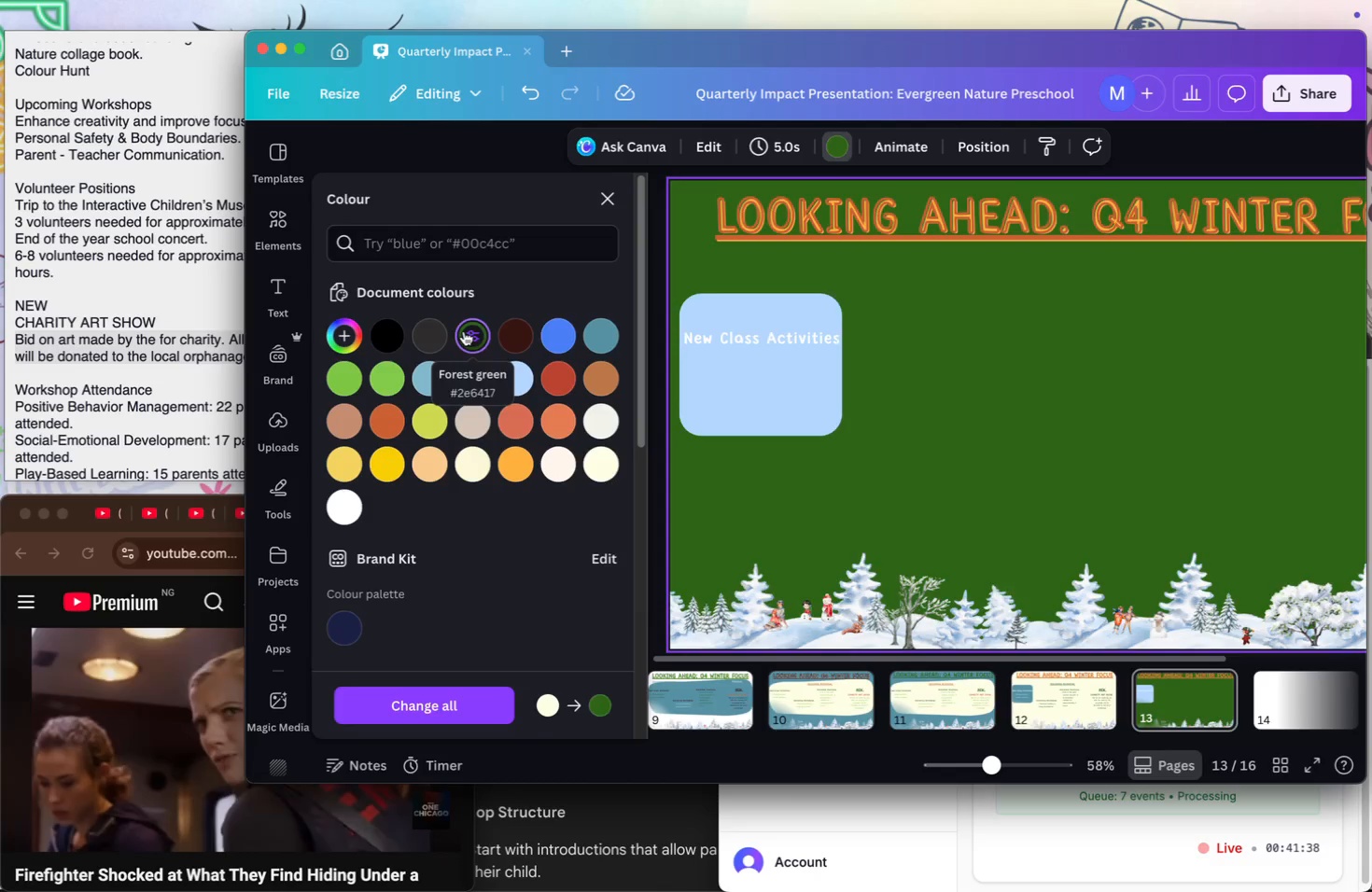 
key(Meta+Z)
 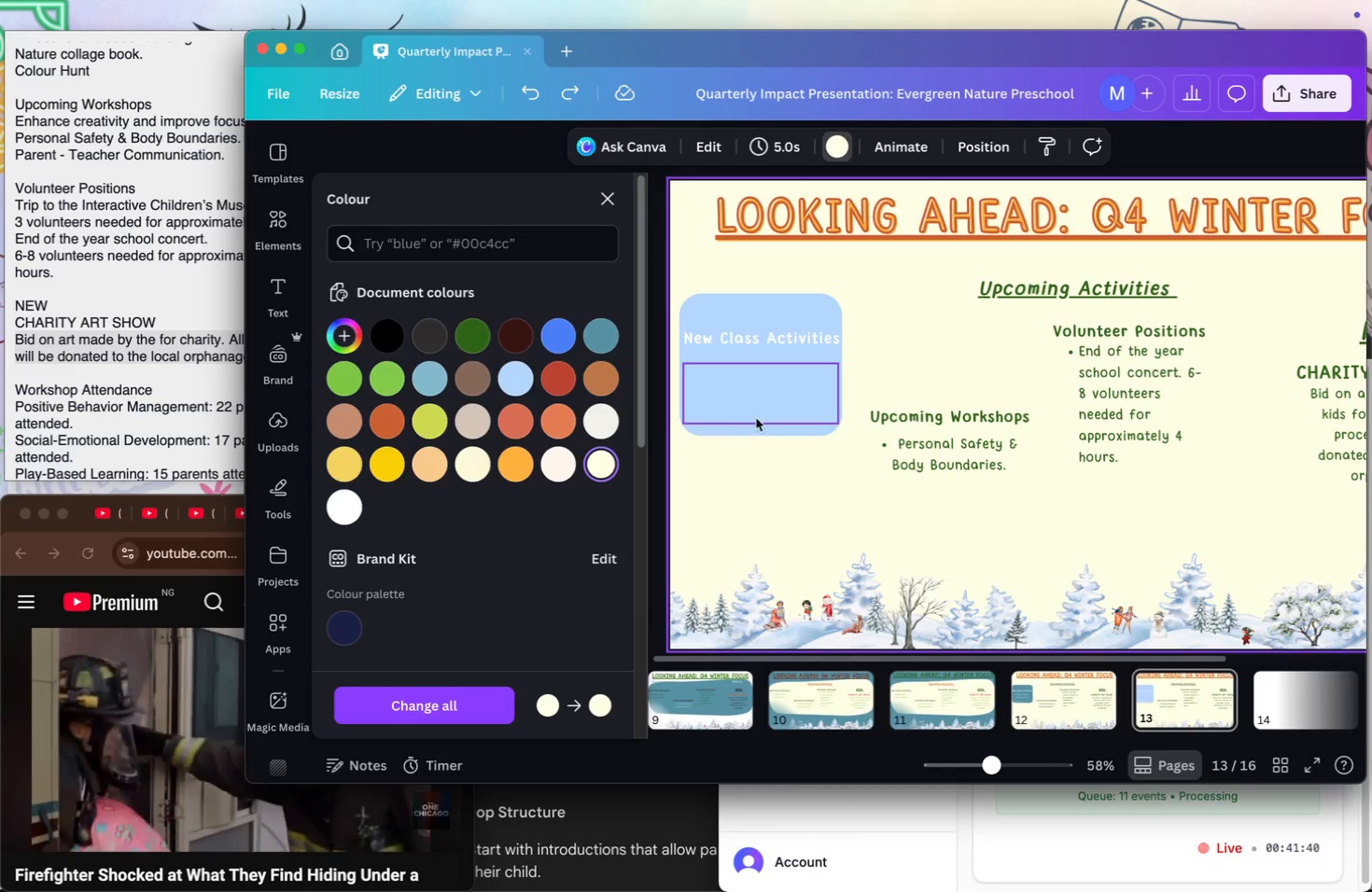 
left_click([791, 314])
 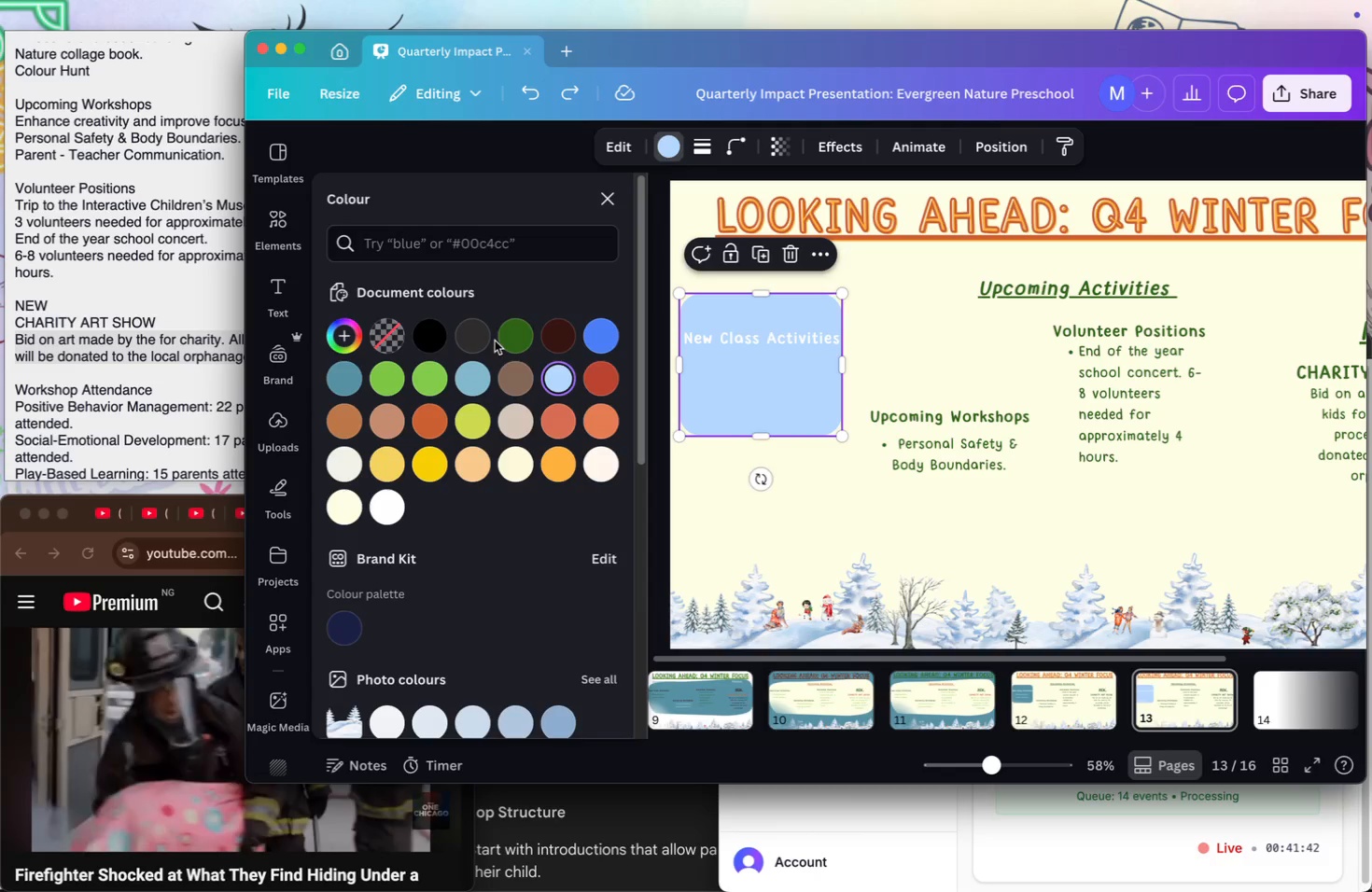 
left_click([508, 334])
 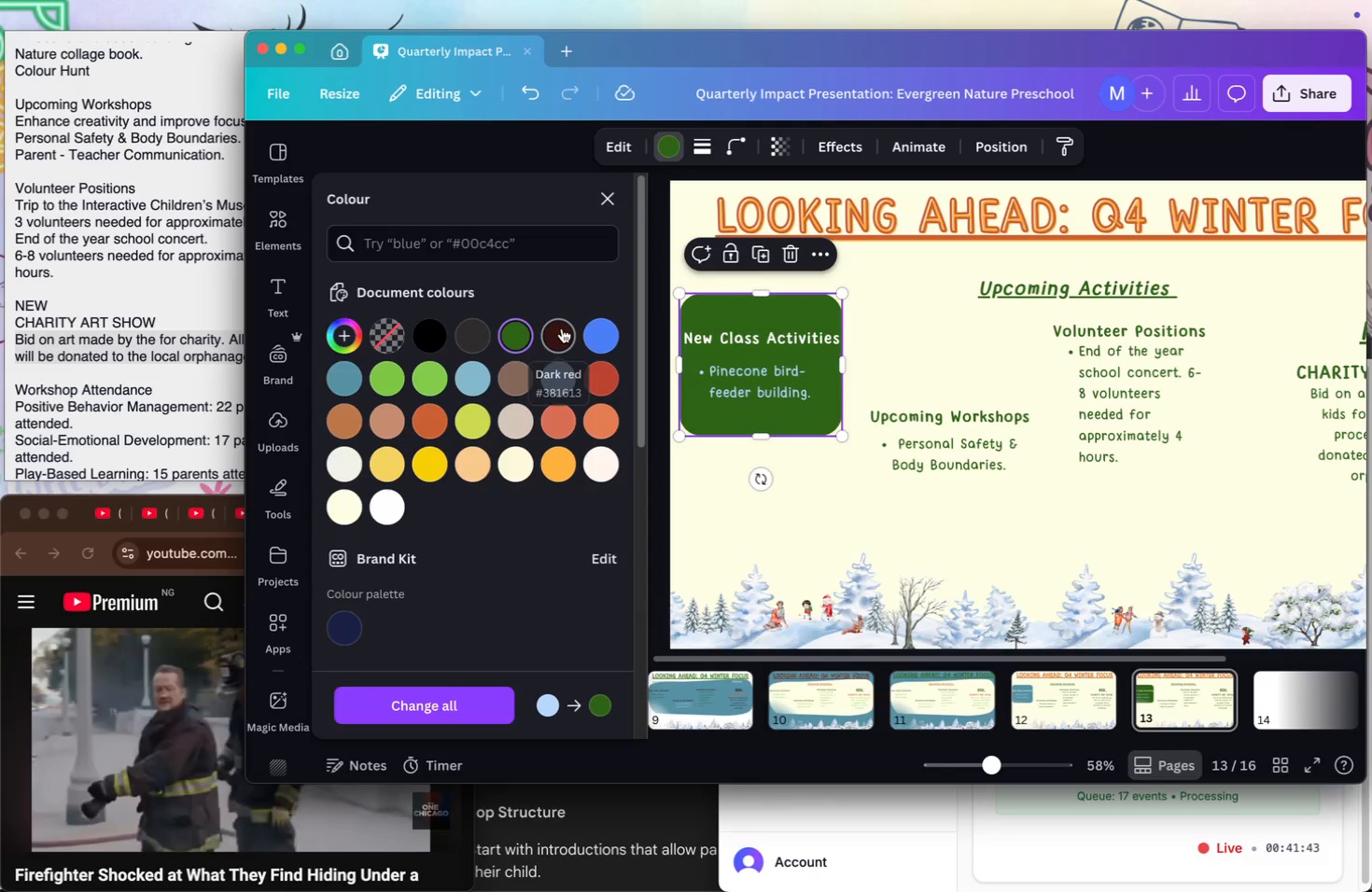 
left_click([562, 328])
 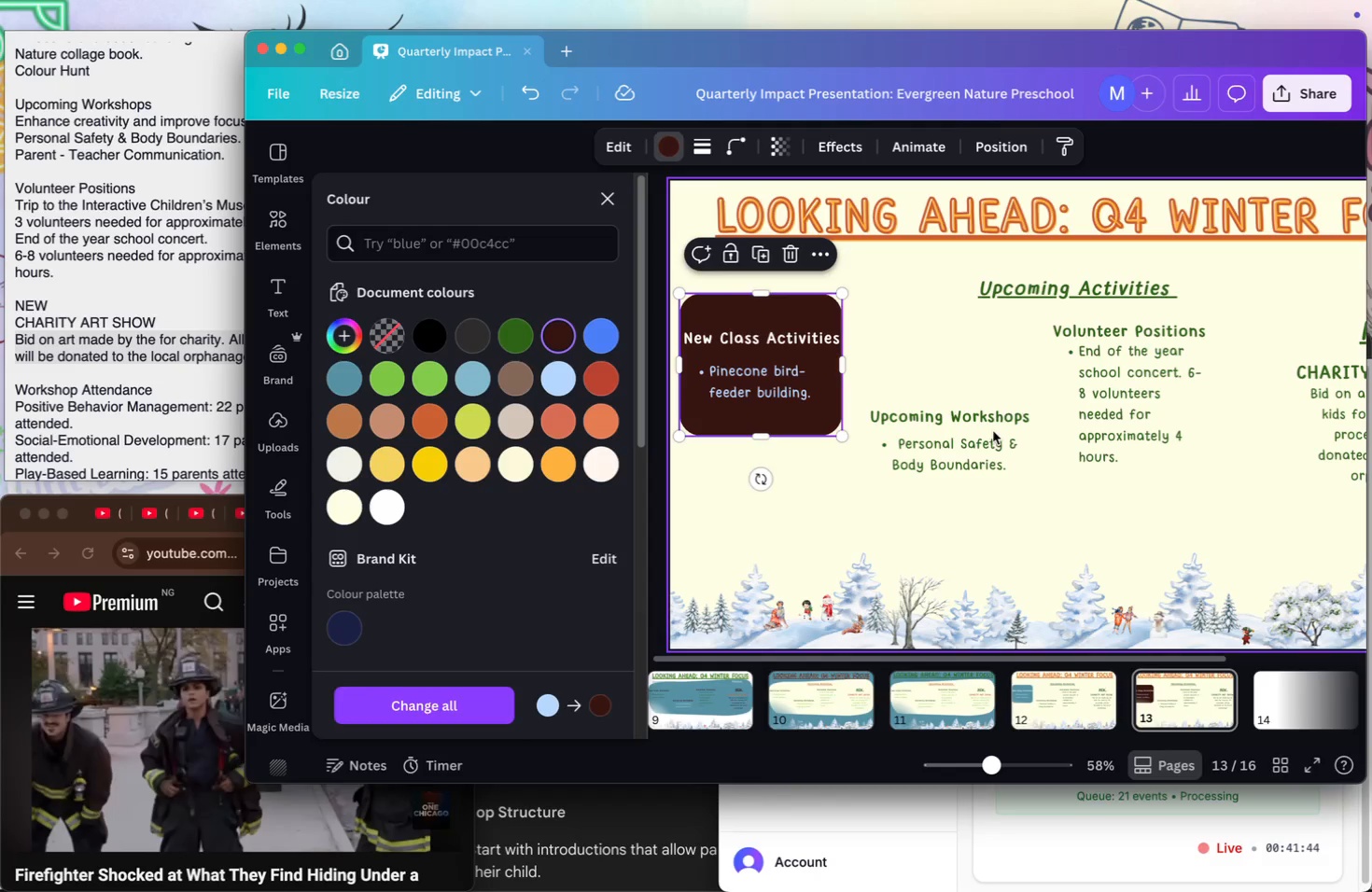 
left_click([889, 358])
 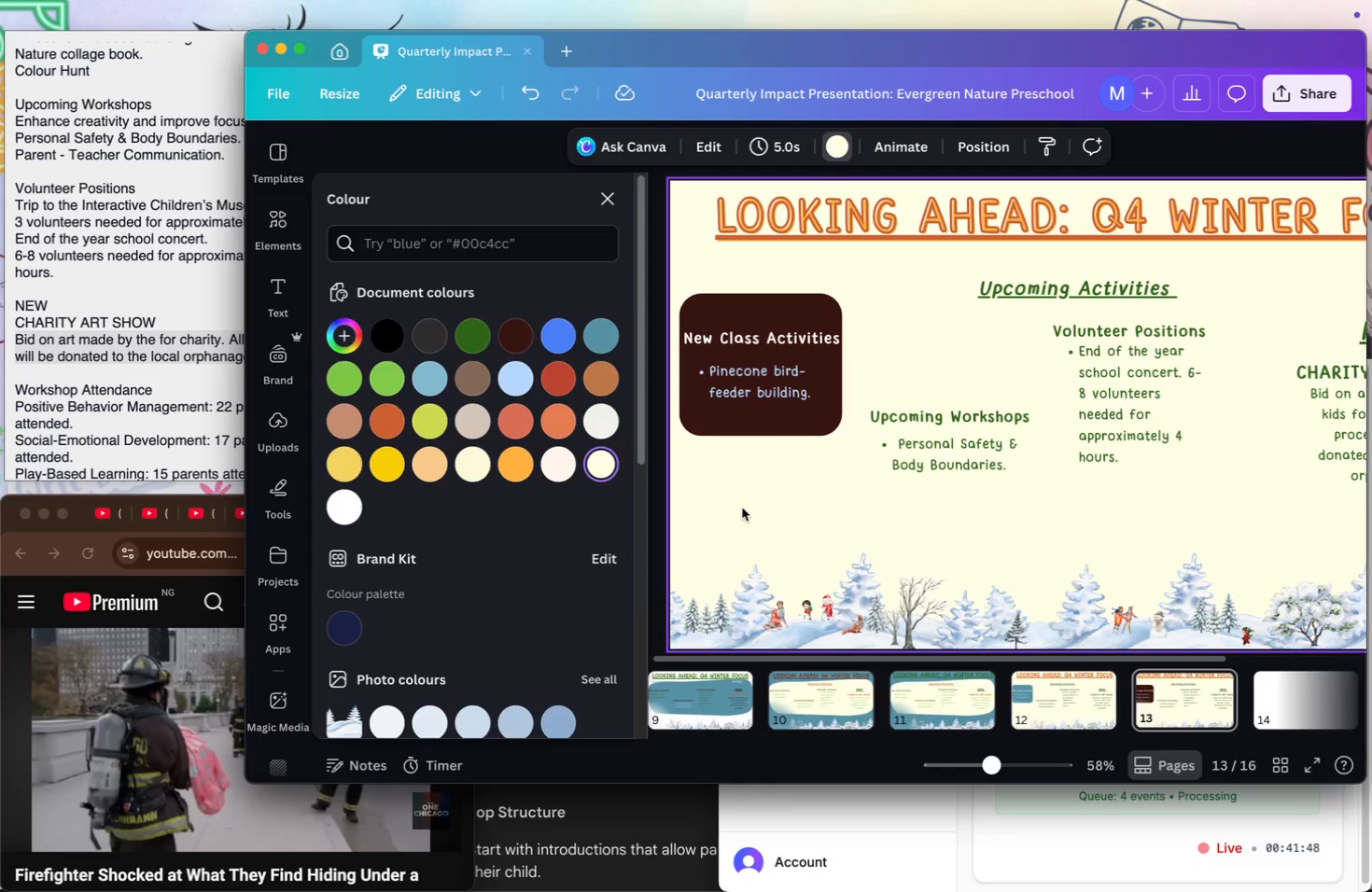 
left_click([755, 453])
 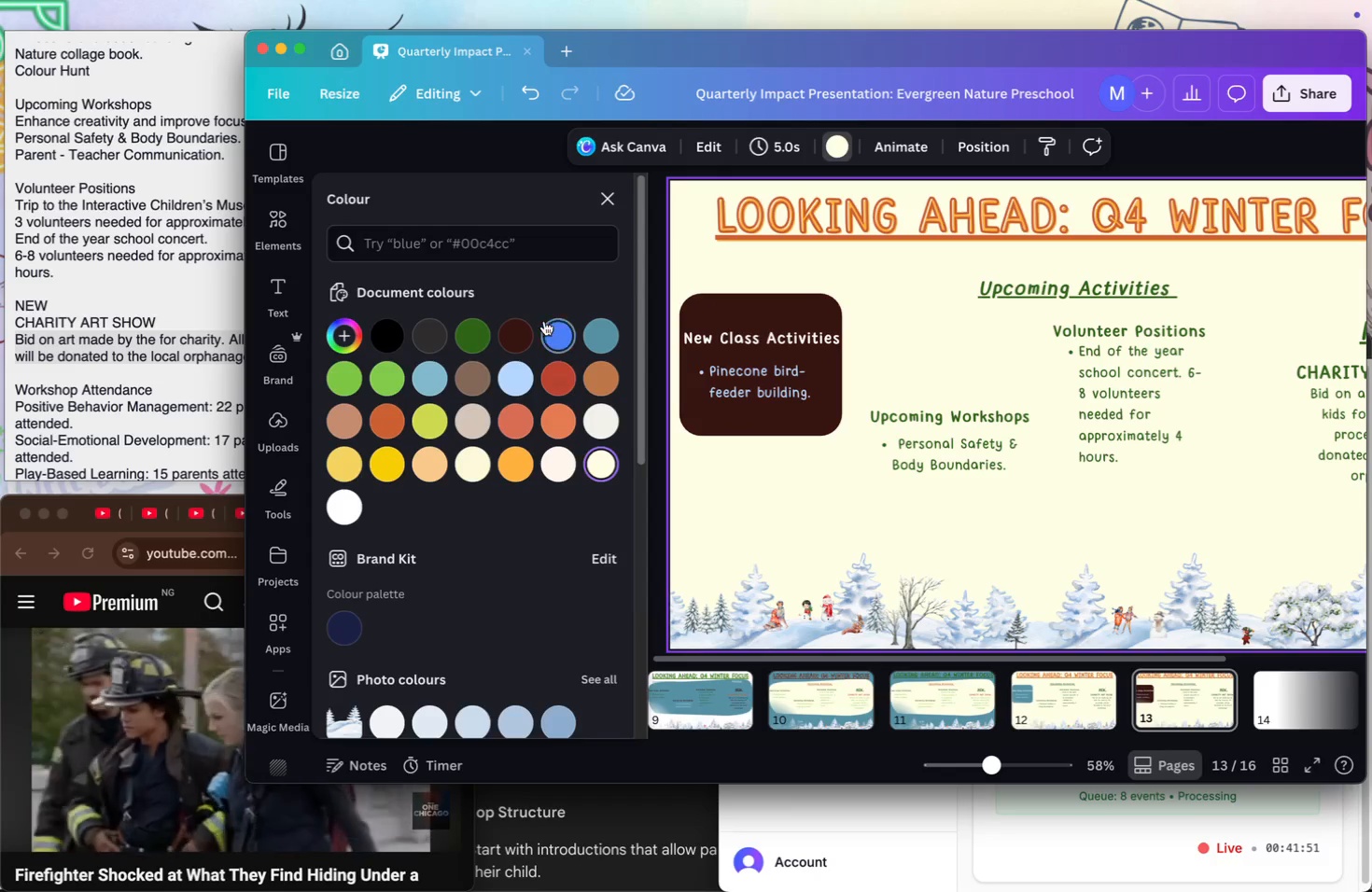 
left_click([752, 305])
 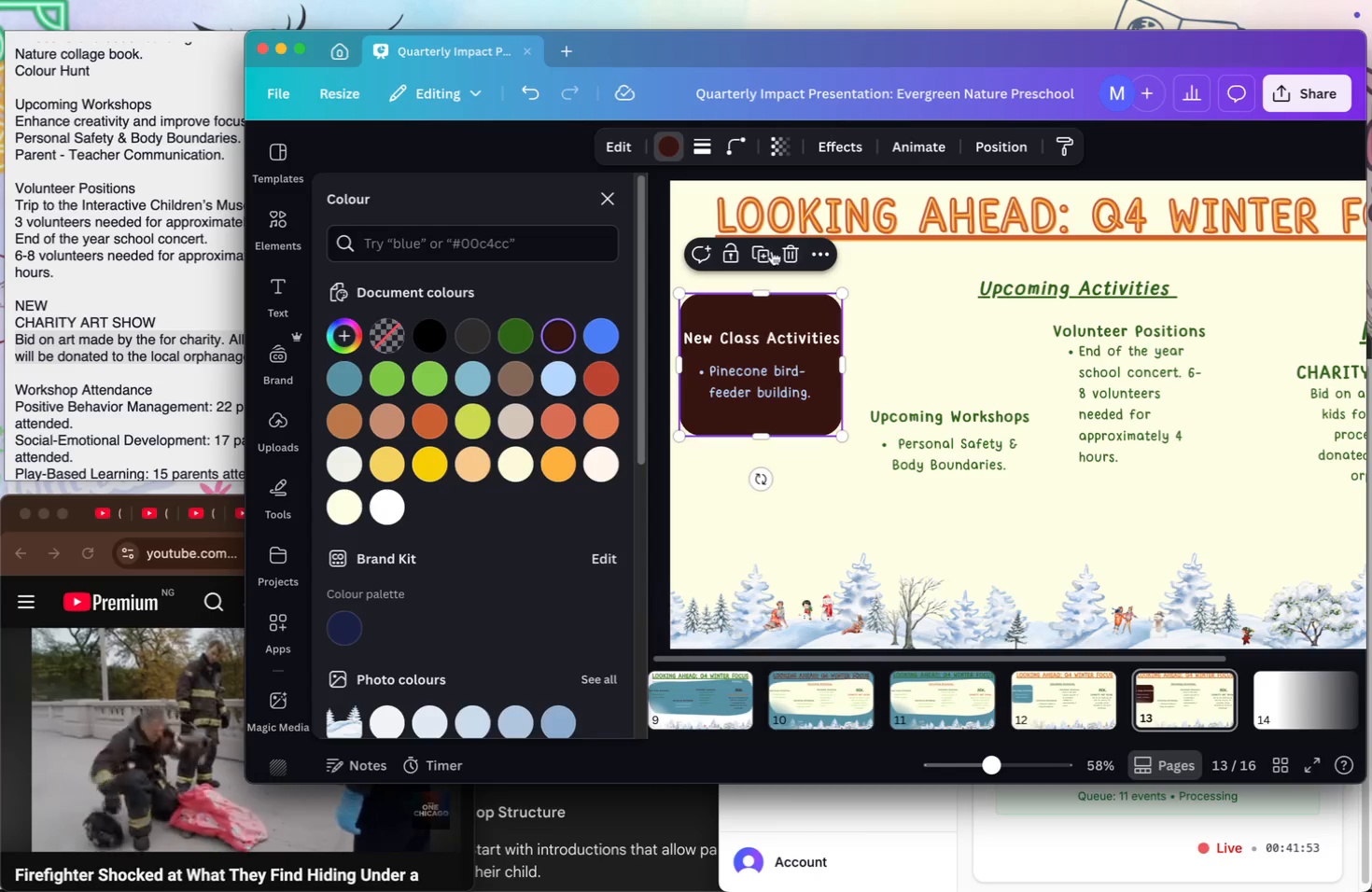 
left_click([766, 249])
 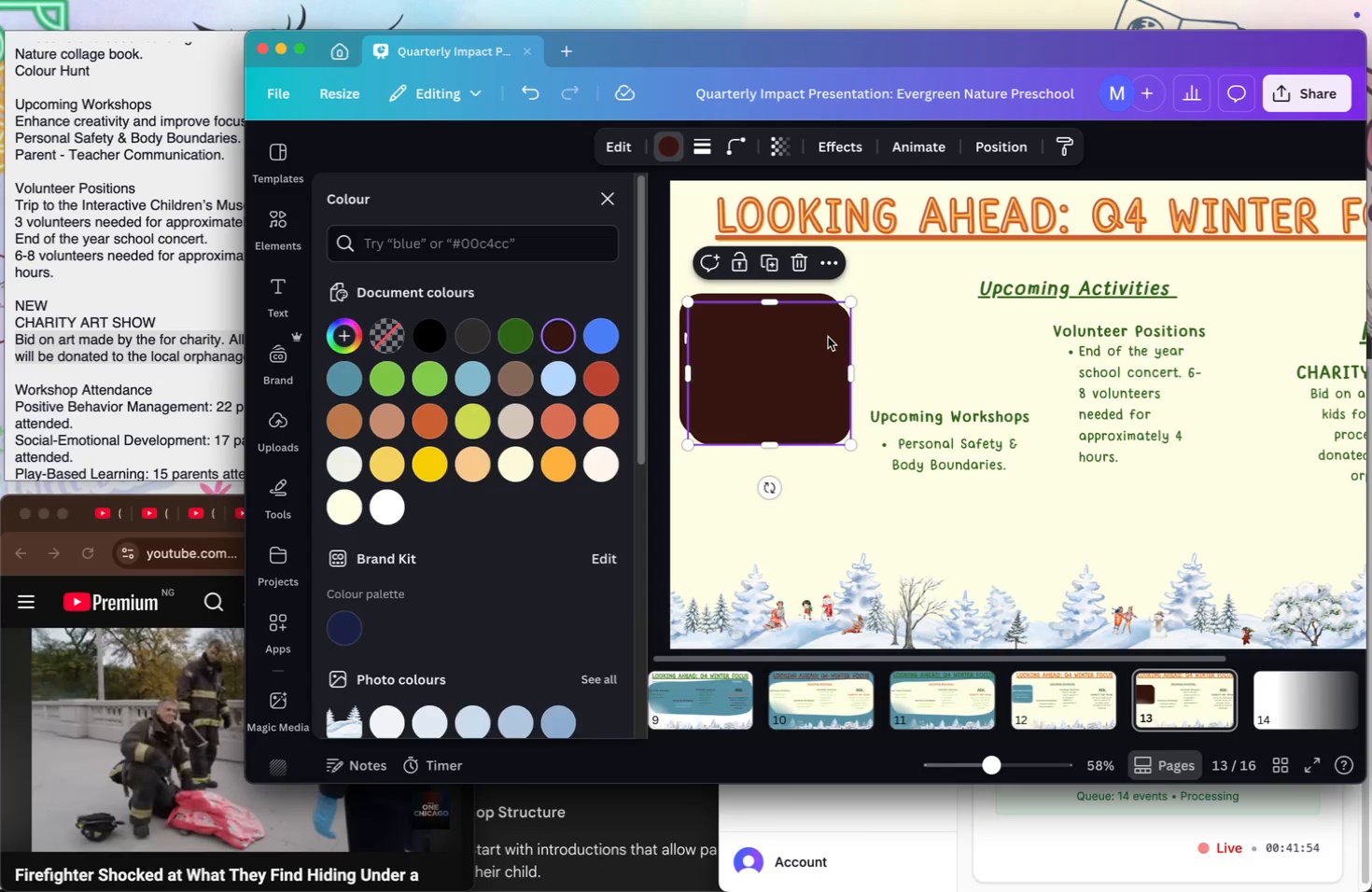 
left_click_drag(start_coordinate=[822, 336], to_coordinate=[1001, 406])
 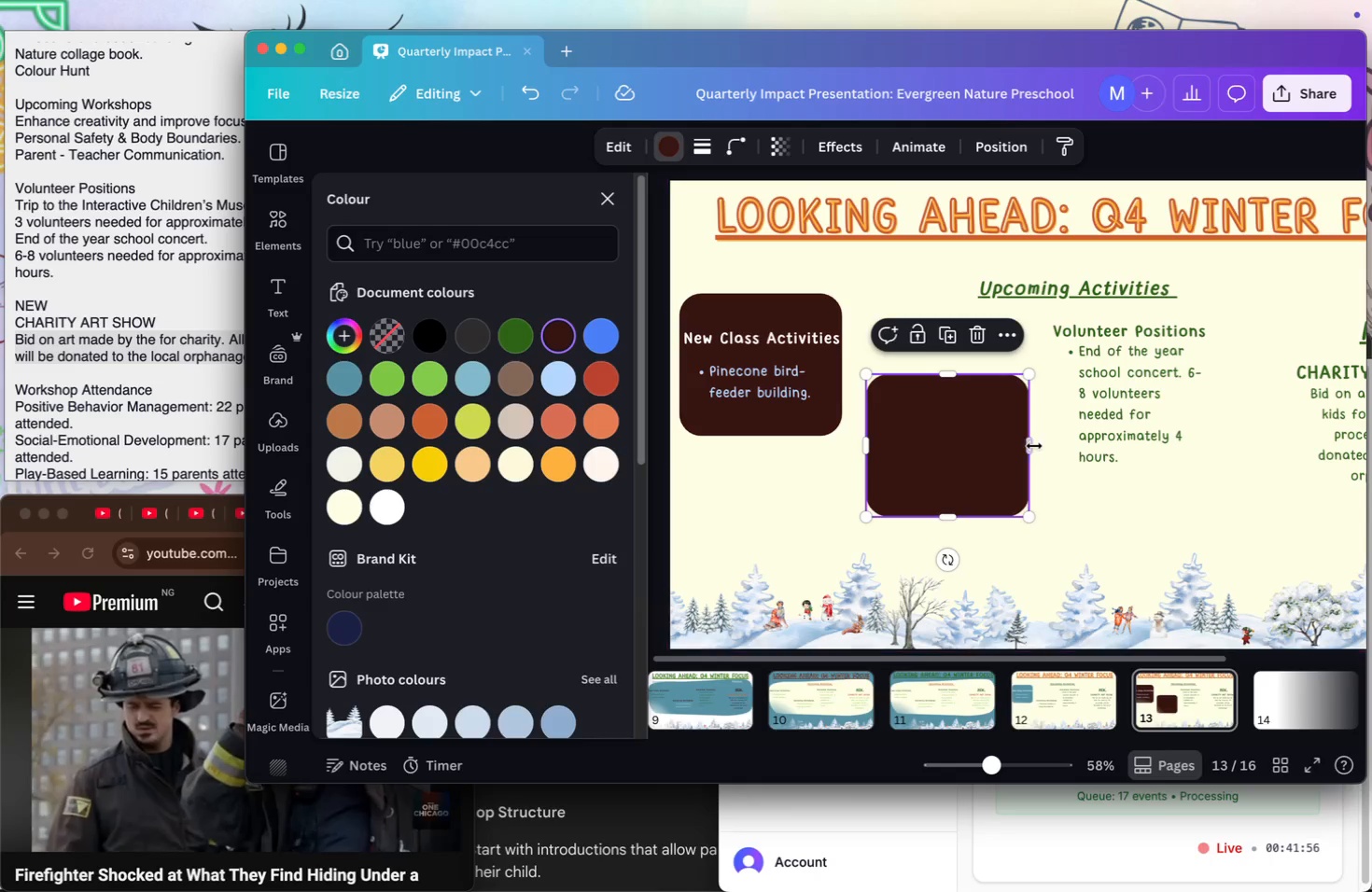 
left_click_drag(start_coordinate=[1032, 446], to_coordinate=[1037, 446])
 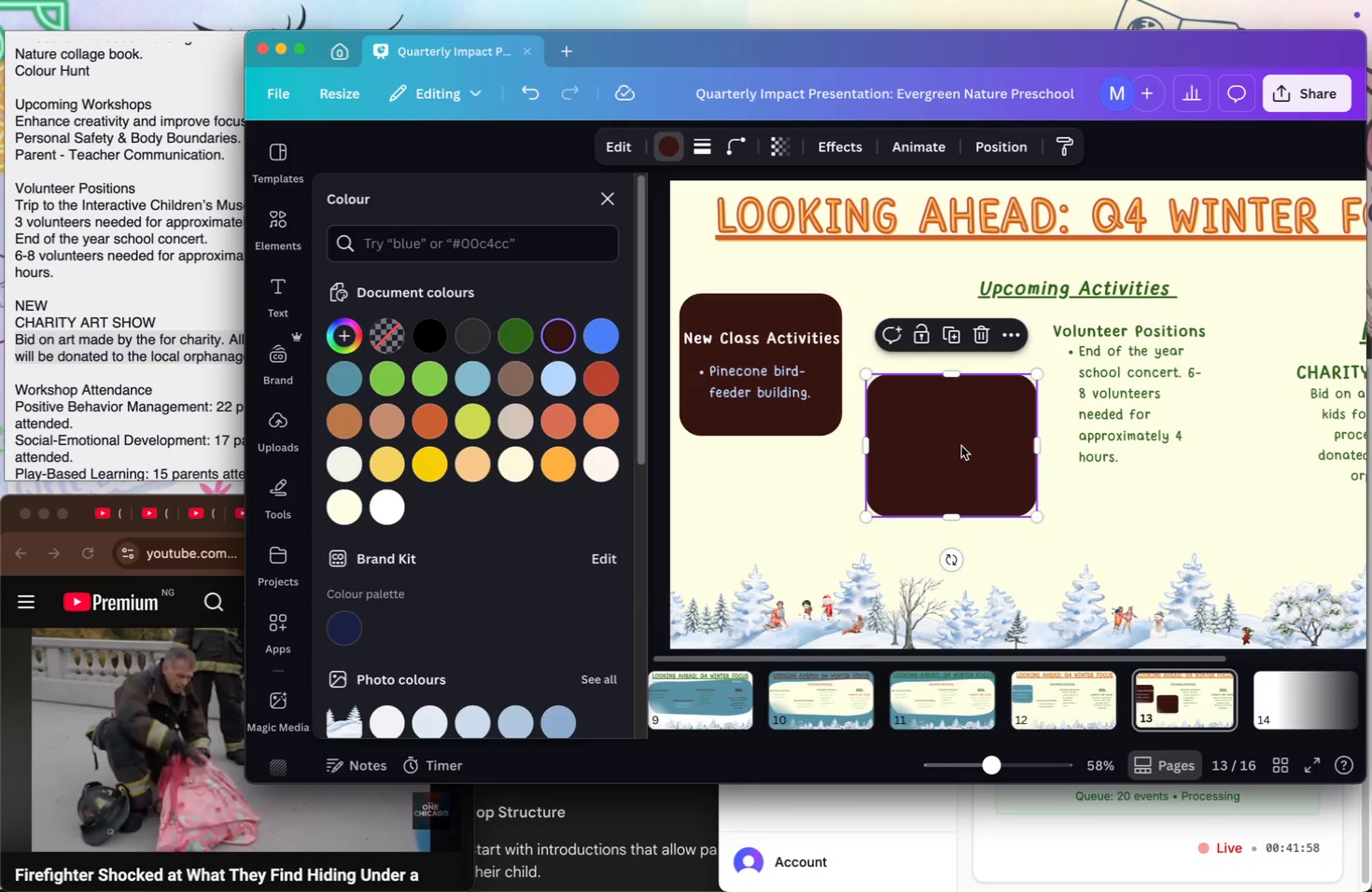 
left_click_drag(start_coordinate=[961, 446], to_coordinate=[961, 428])